 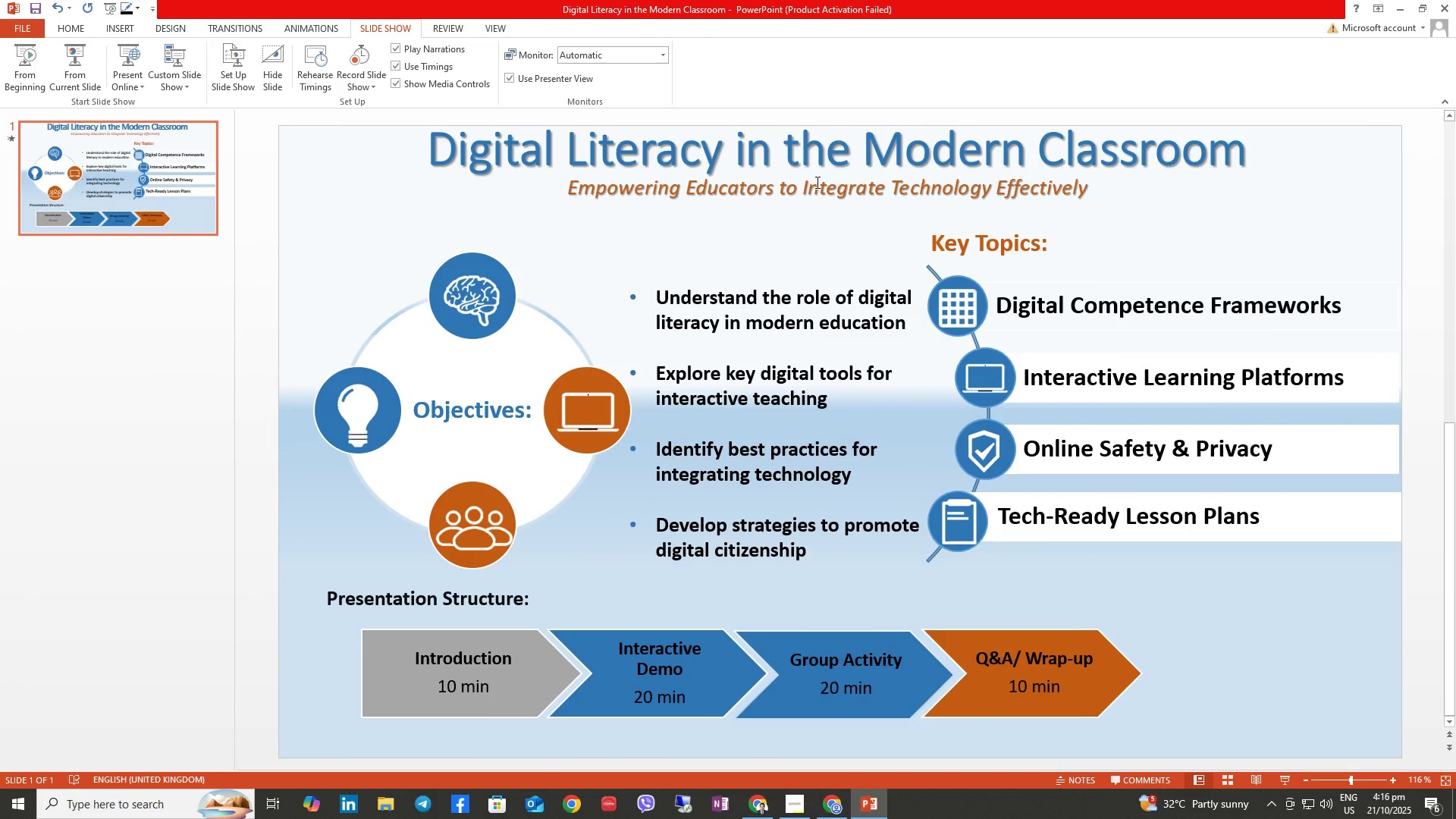 
left_click([684, 316])
 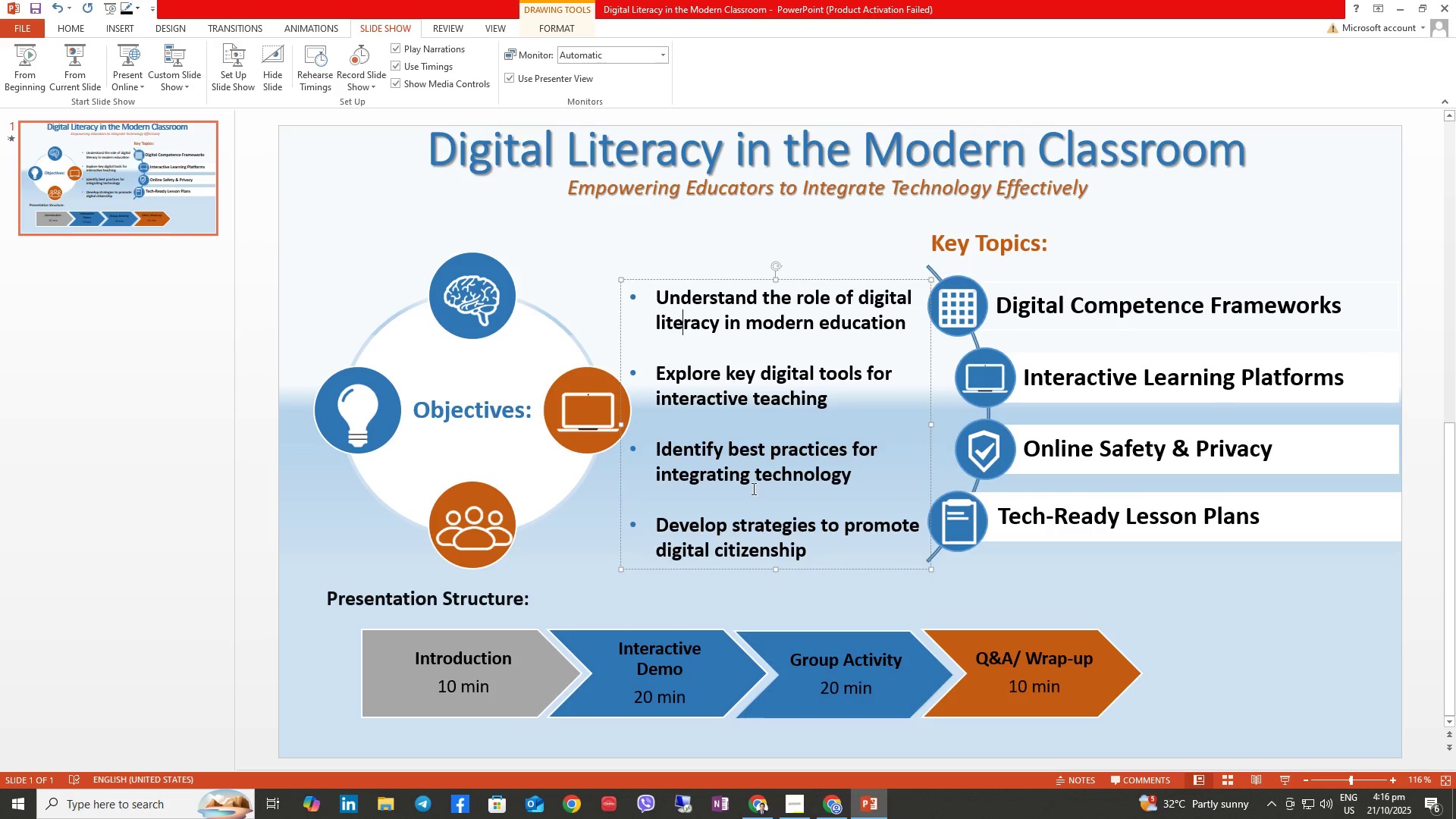 
wait(9.05)
 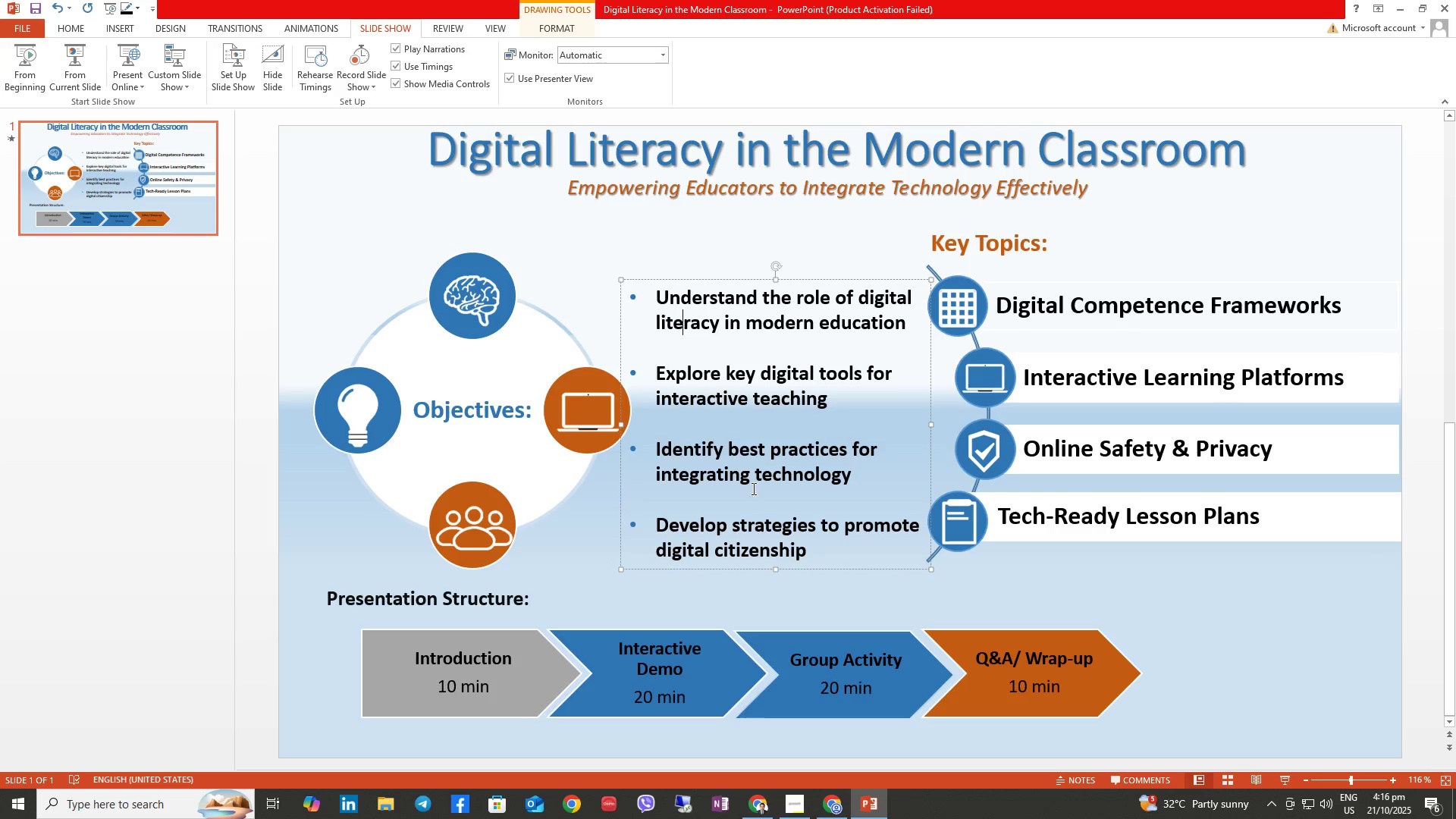 
left_click([28, 61])
 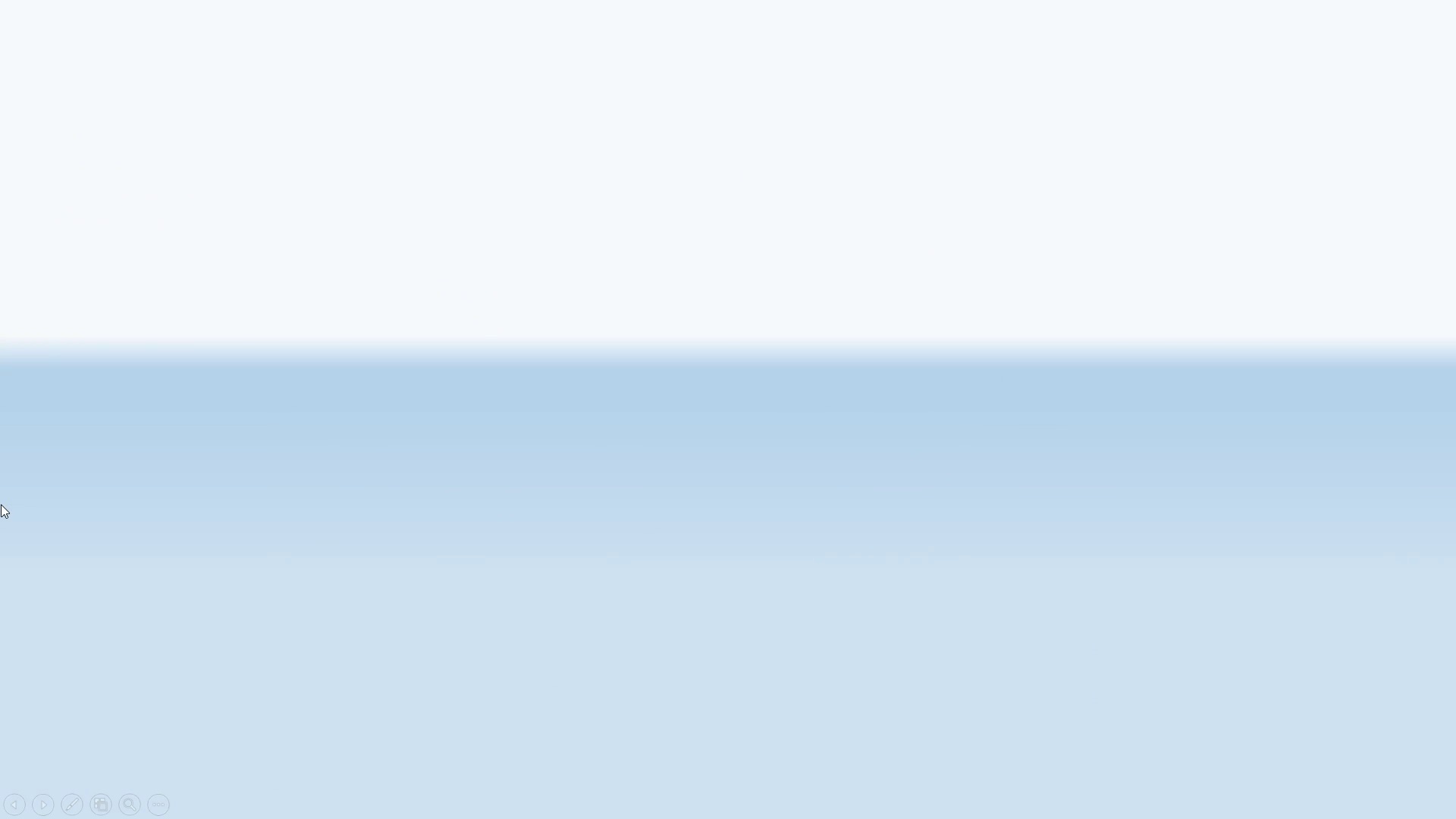 
key(ArrowRight)
 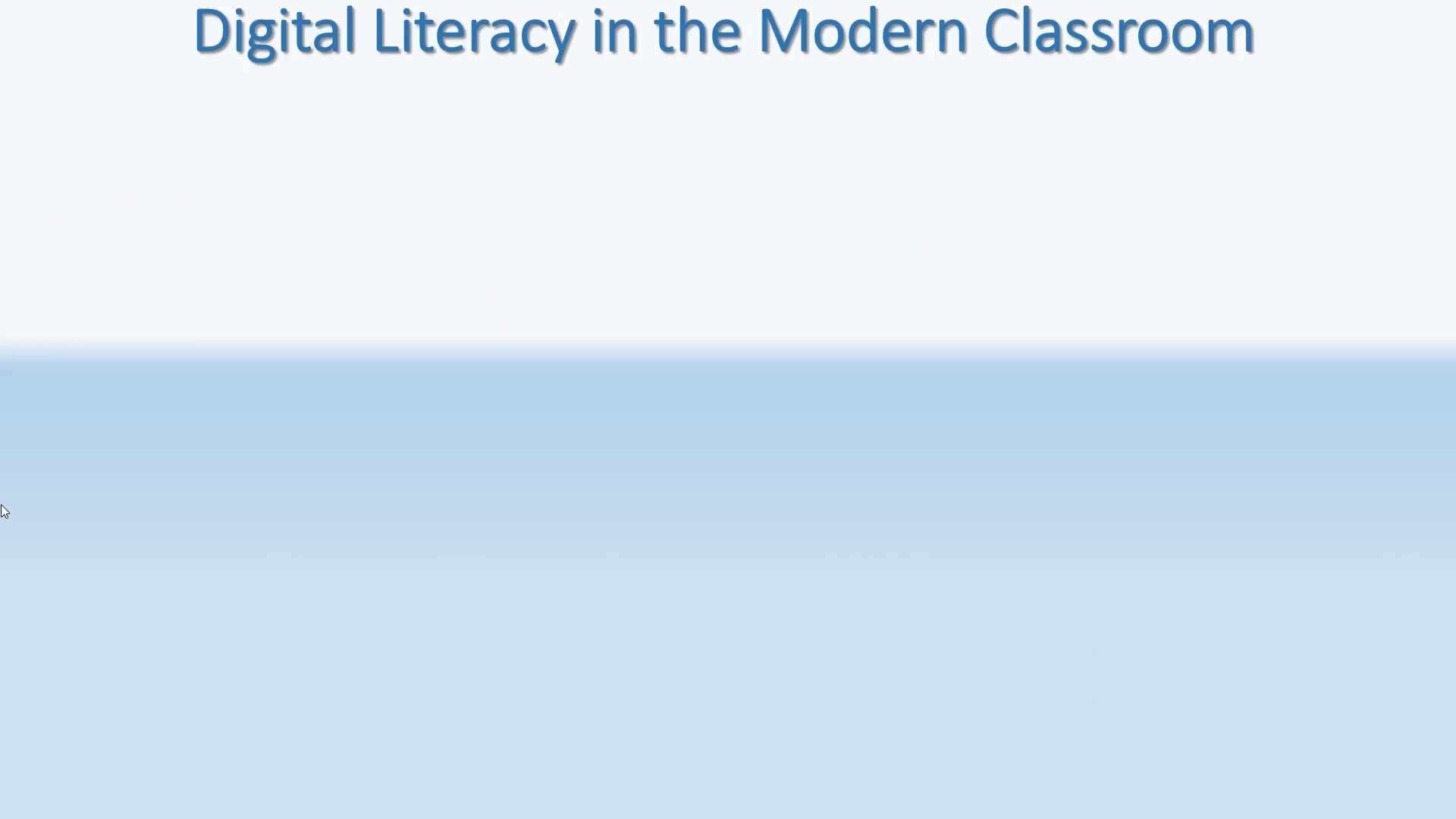 
key(ArrowRight)
 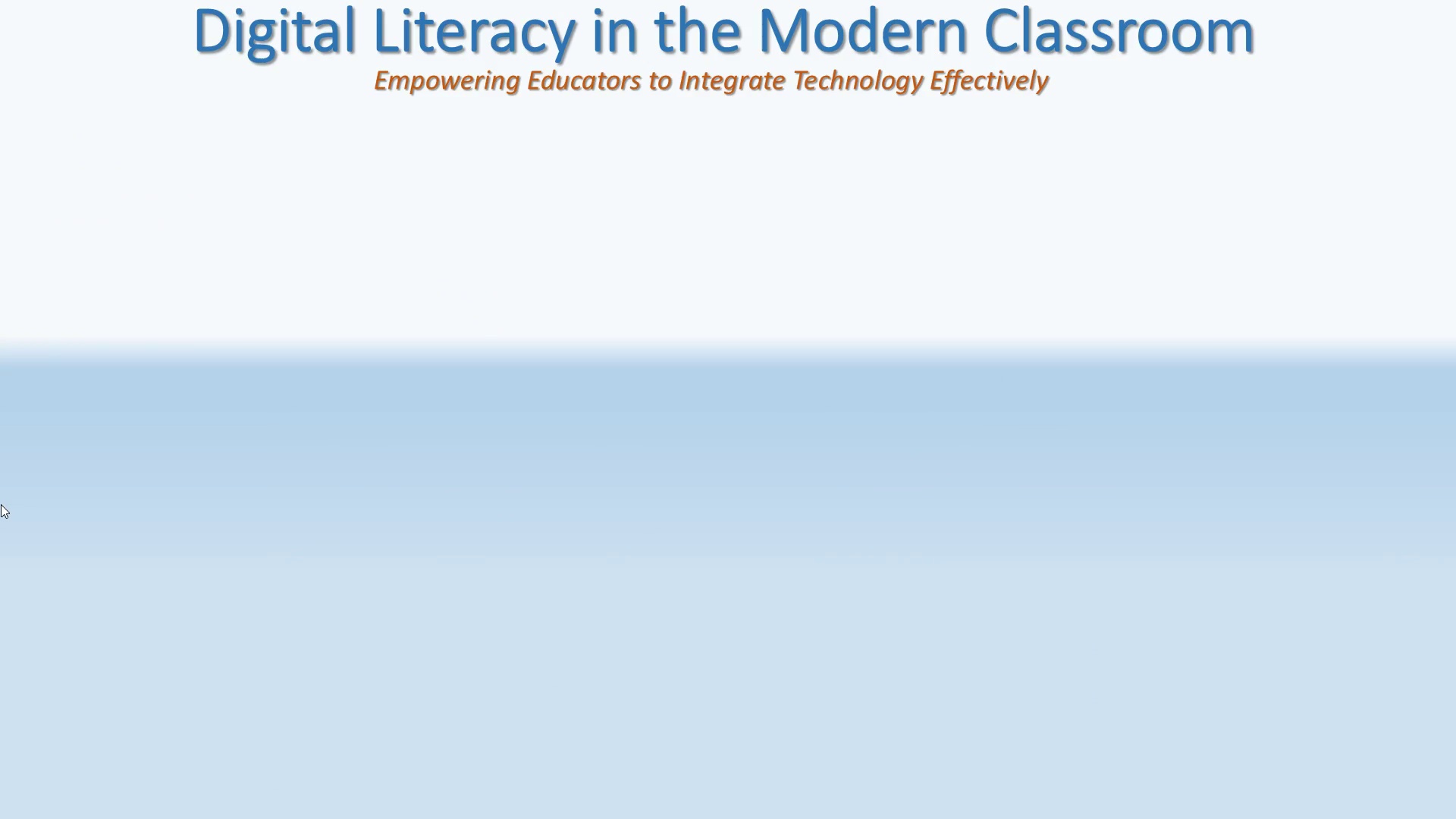 
key(ArrowRight)
 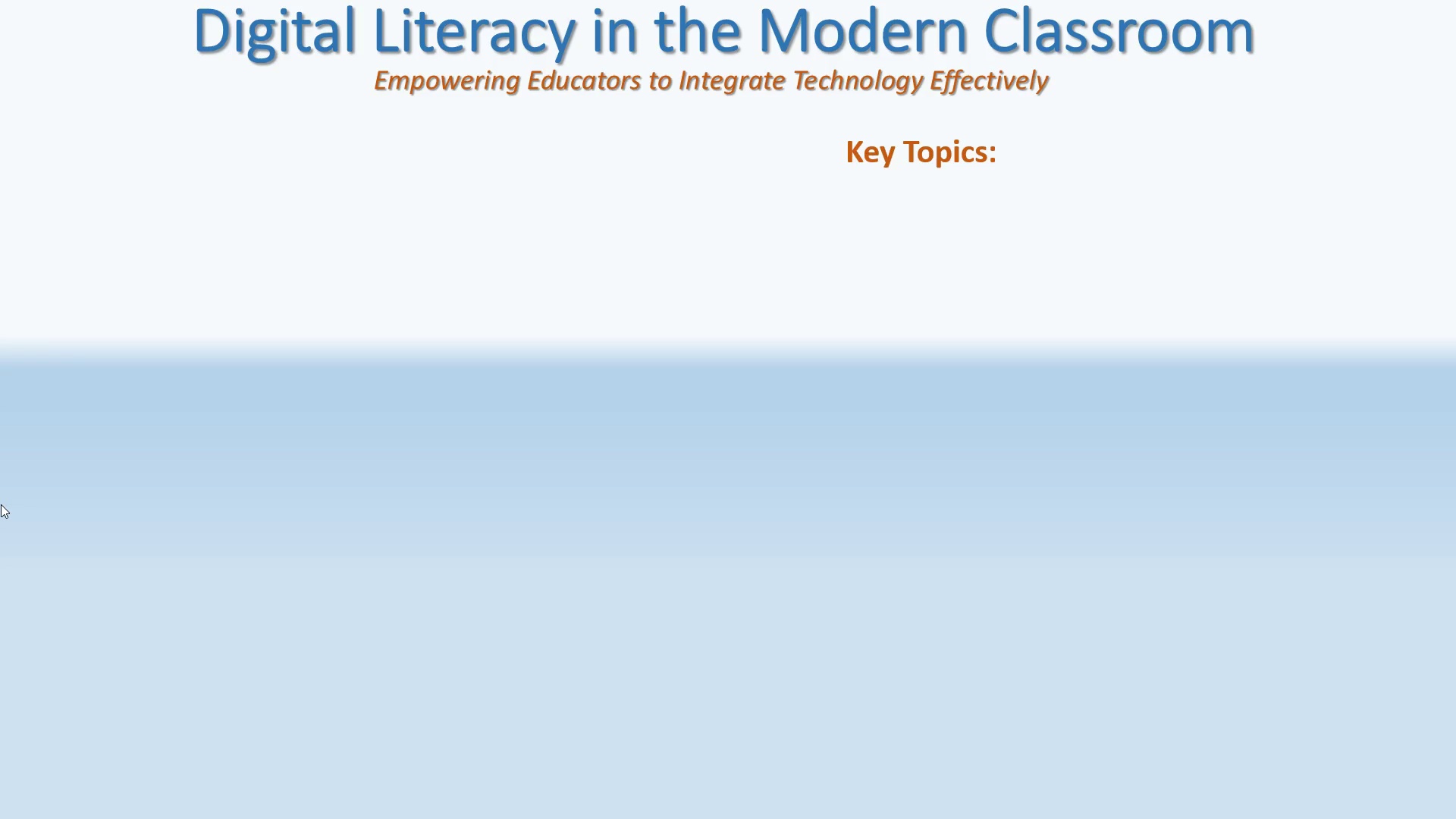 
key(ArrowRight)
 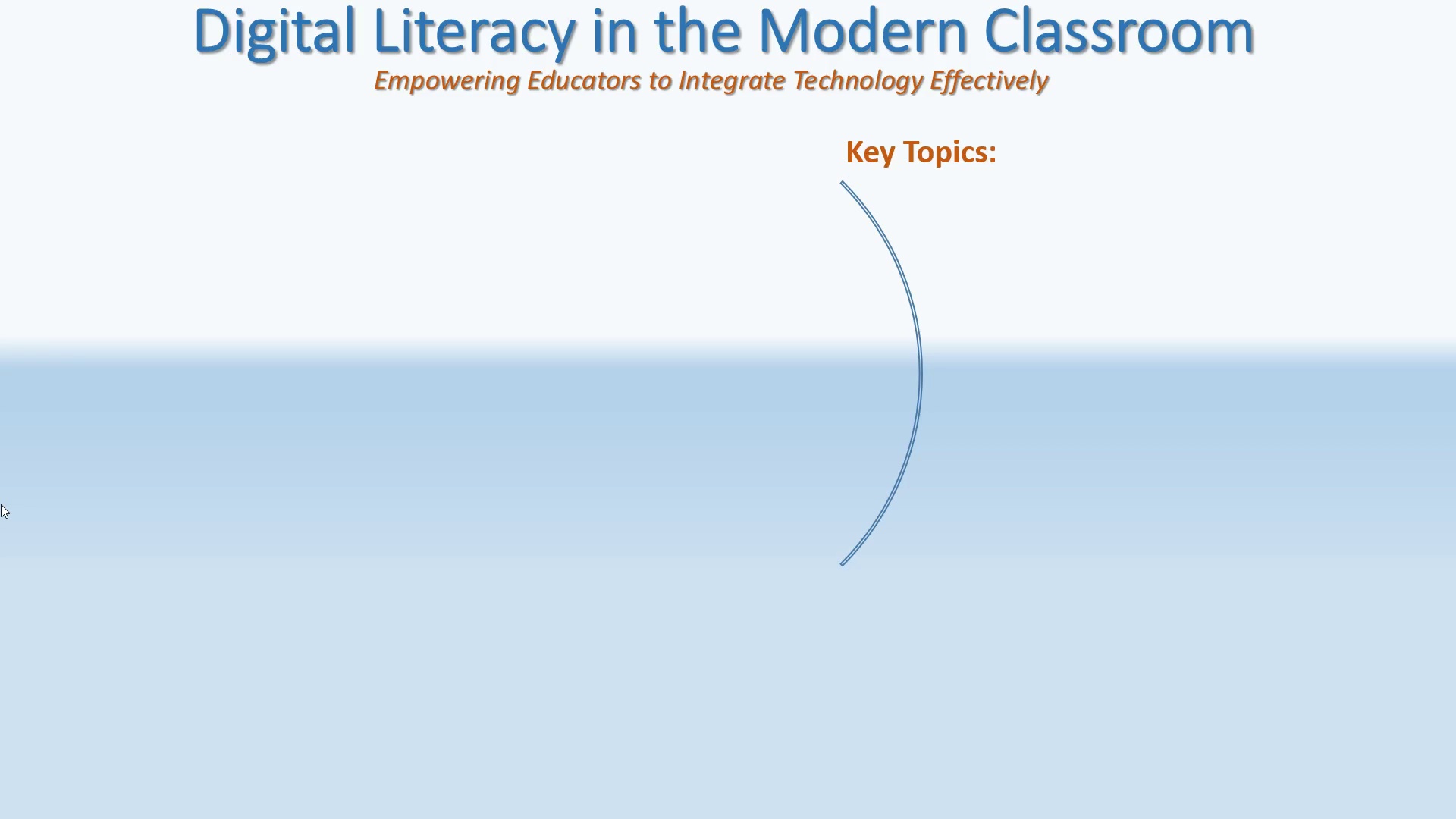 
key(ArrowRight)
 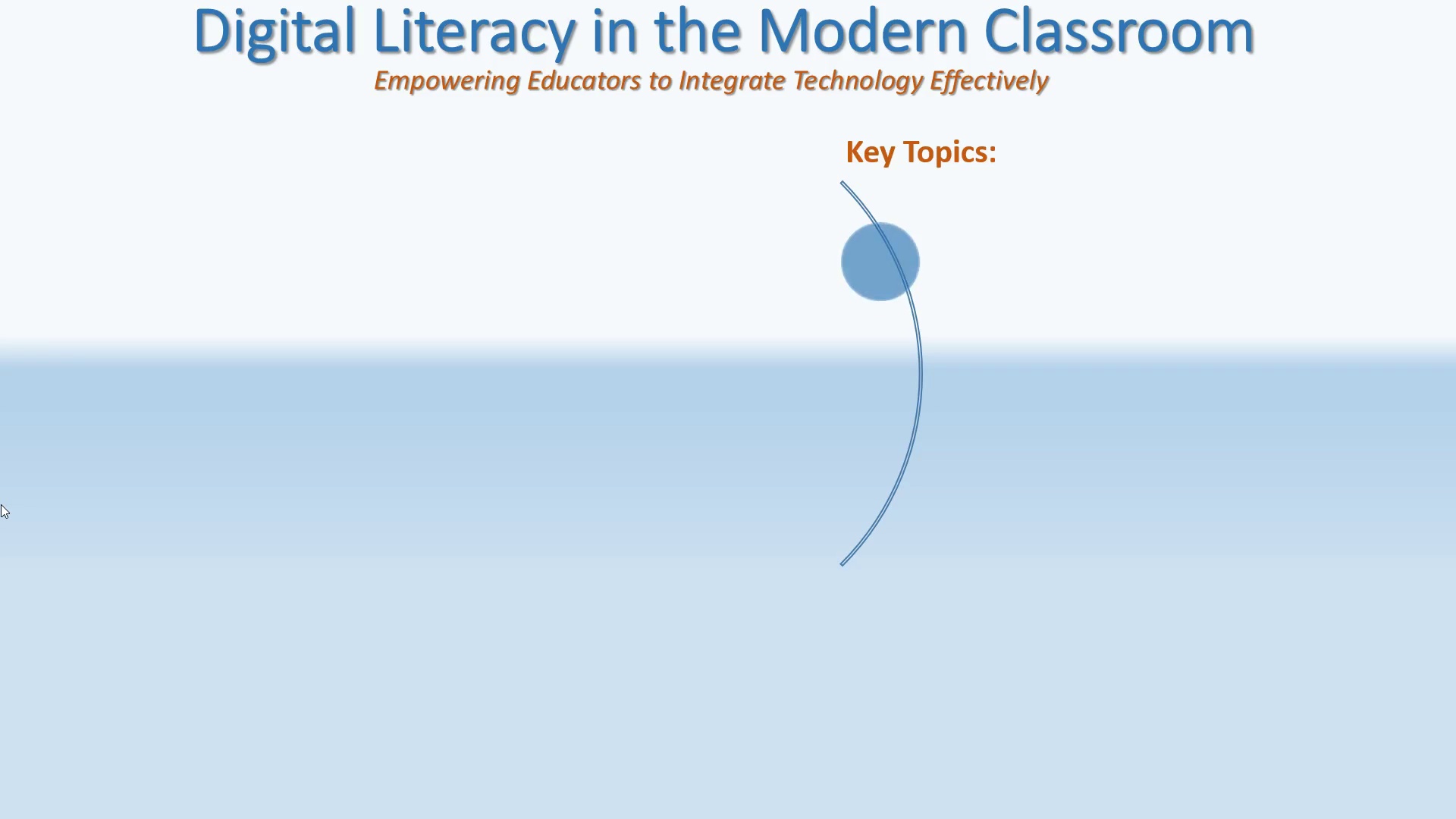 
key(ArrowRight)
 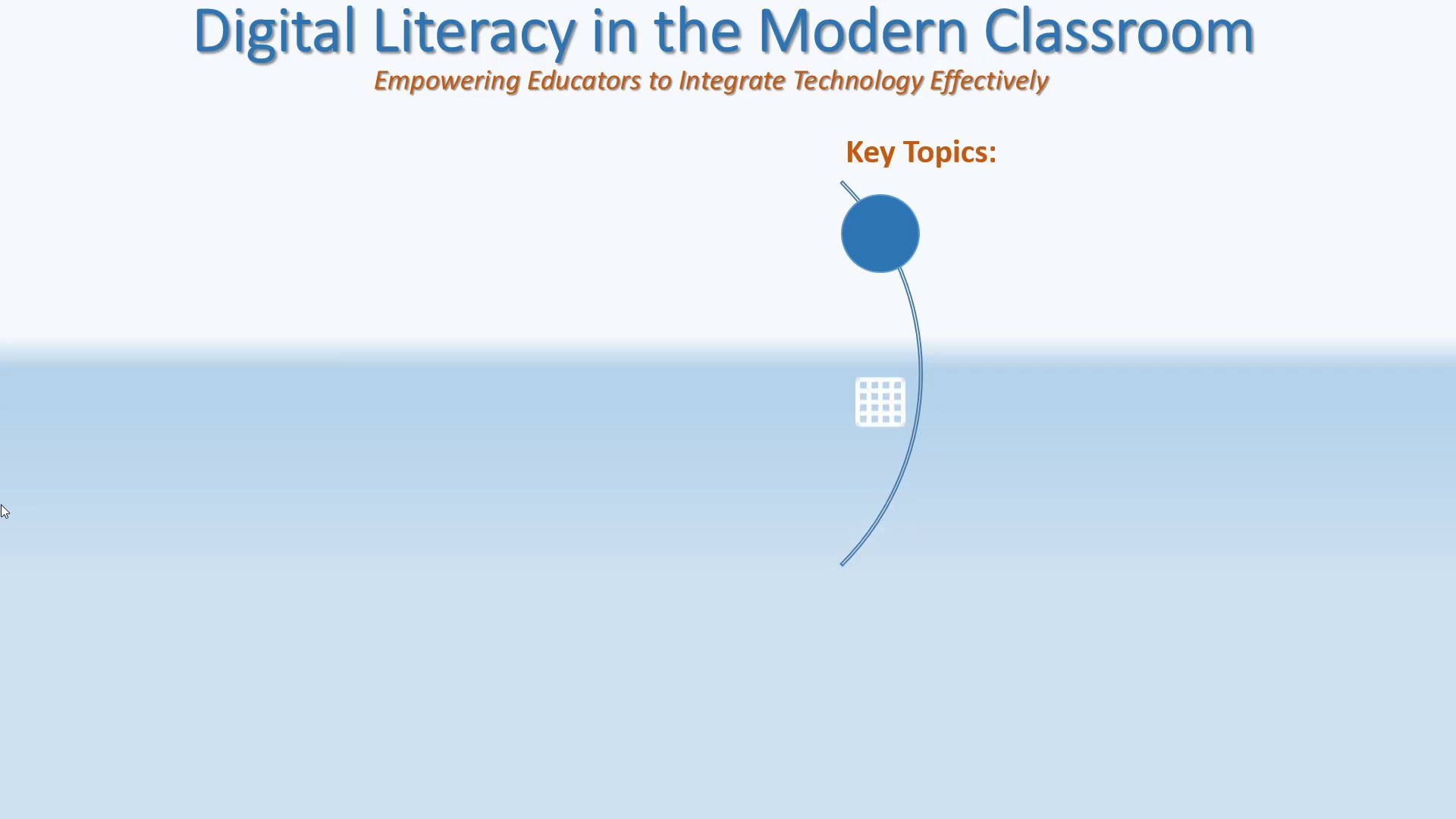 
key(ArrowRight)
 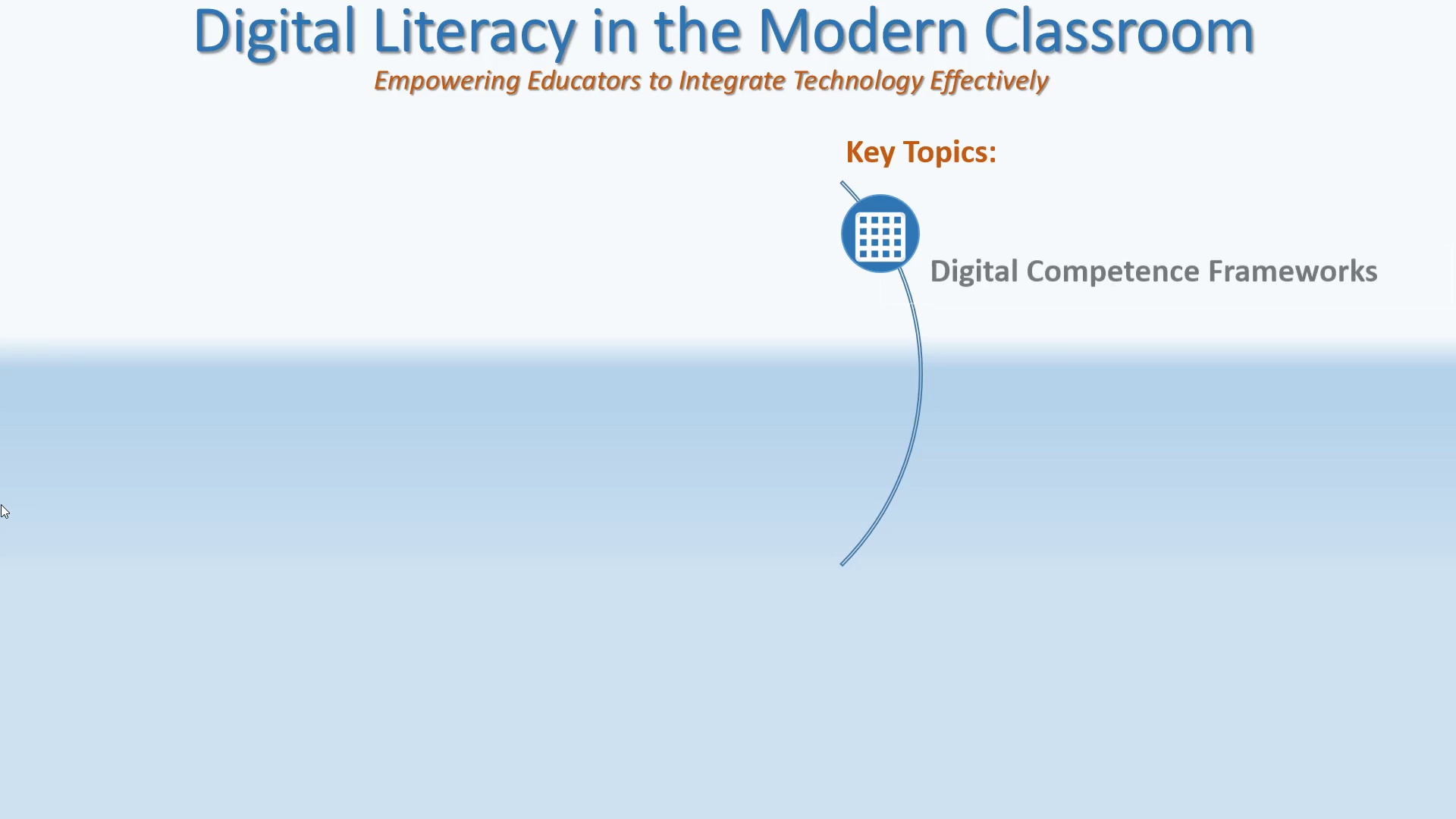 
key(ArrowRight)
 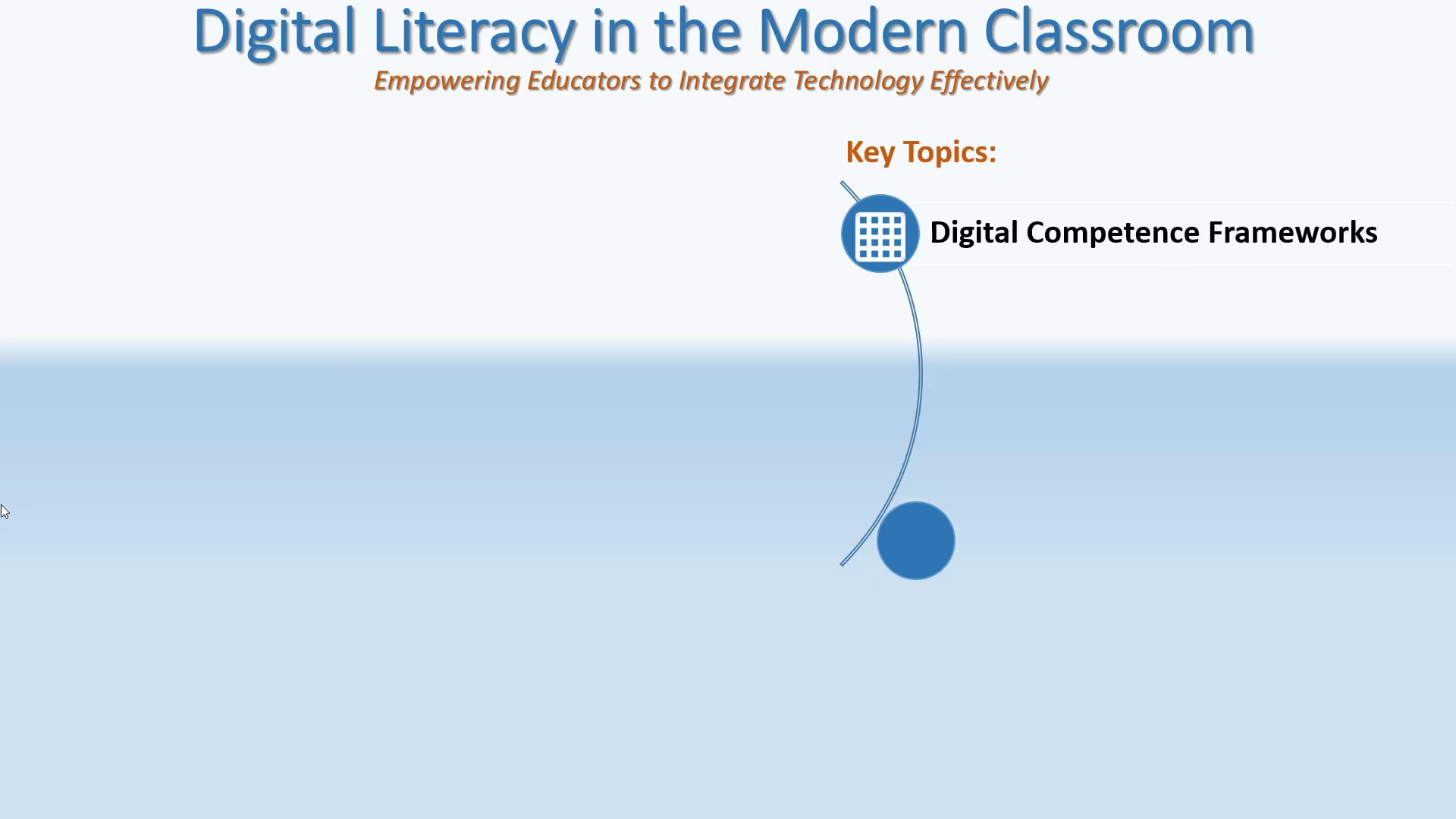 
key(ArrowRight)
 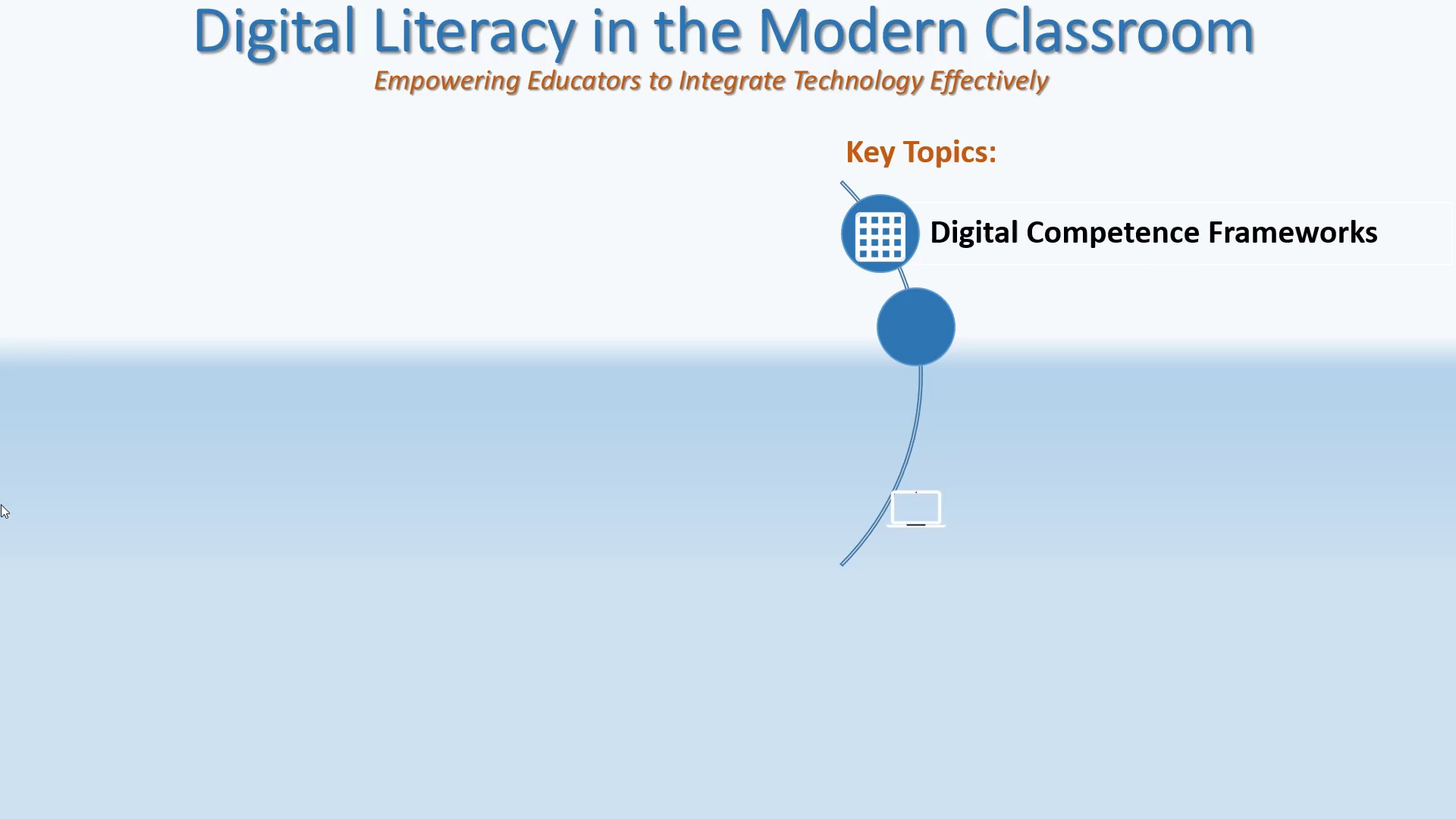 
key(ArrowRight)
 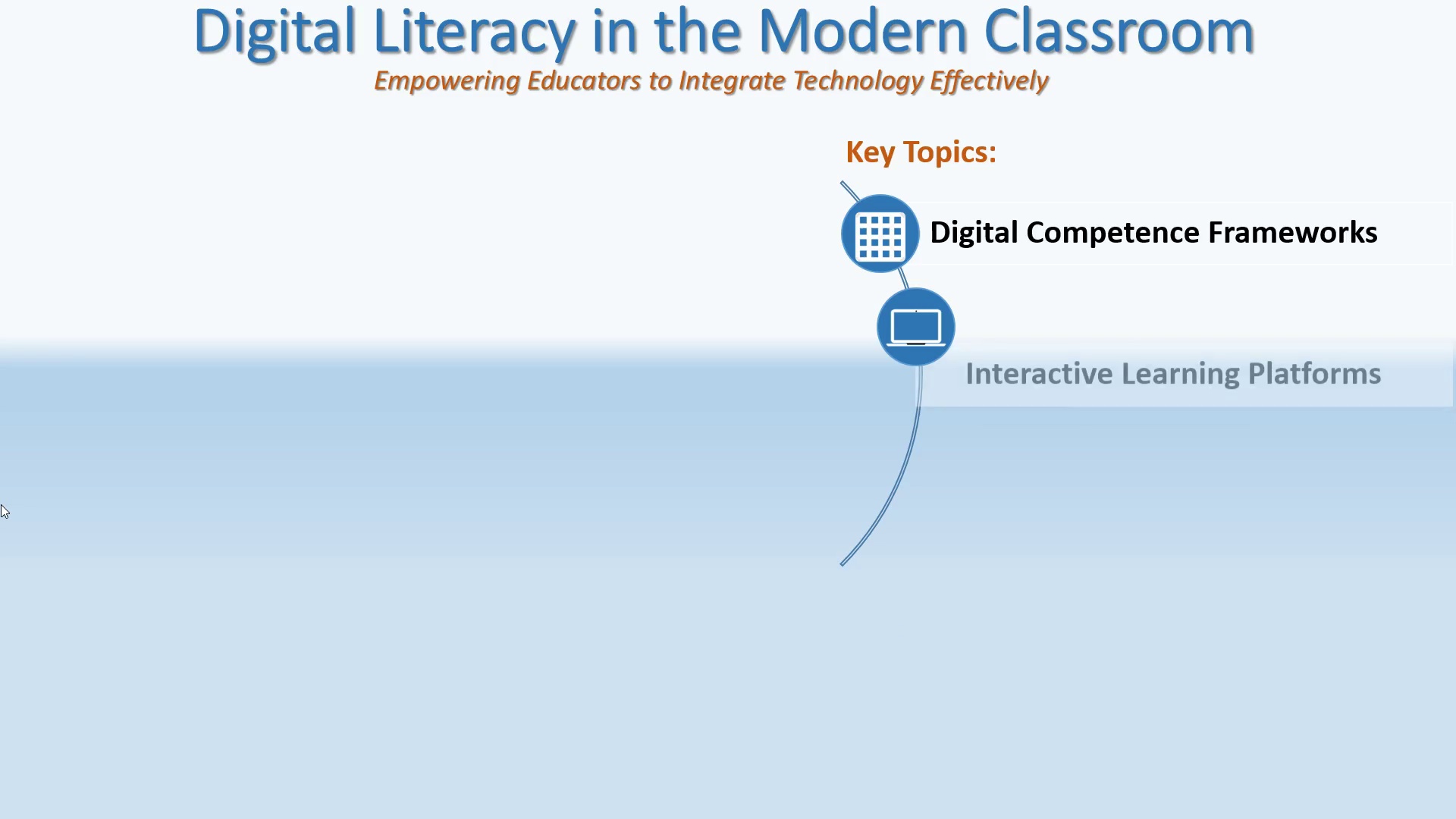 
key(ArrowRight)
 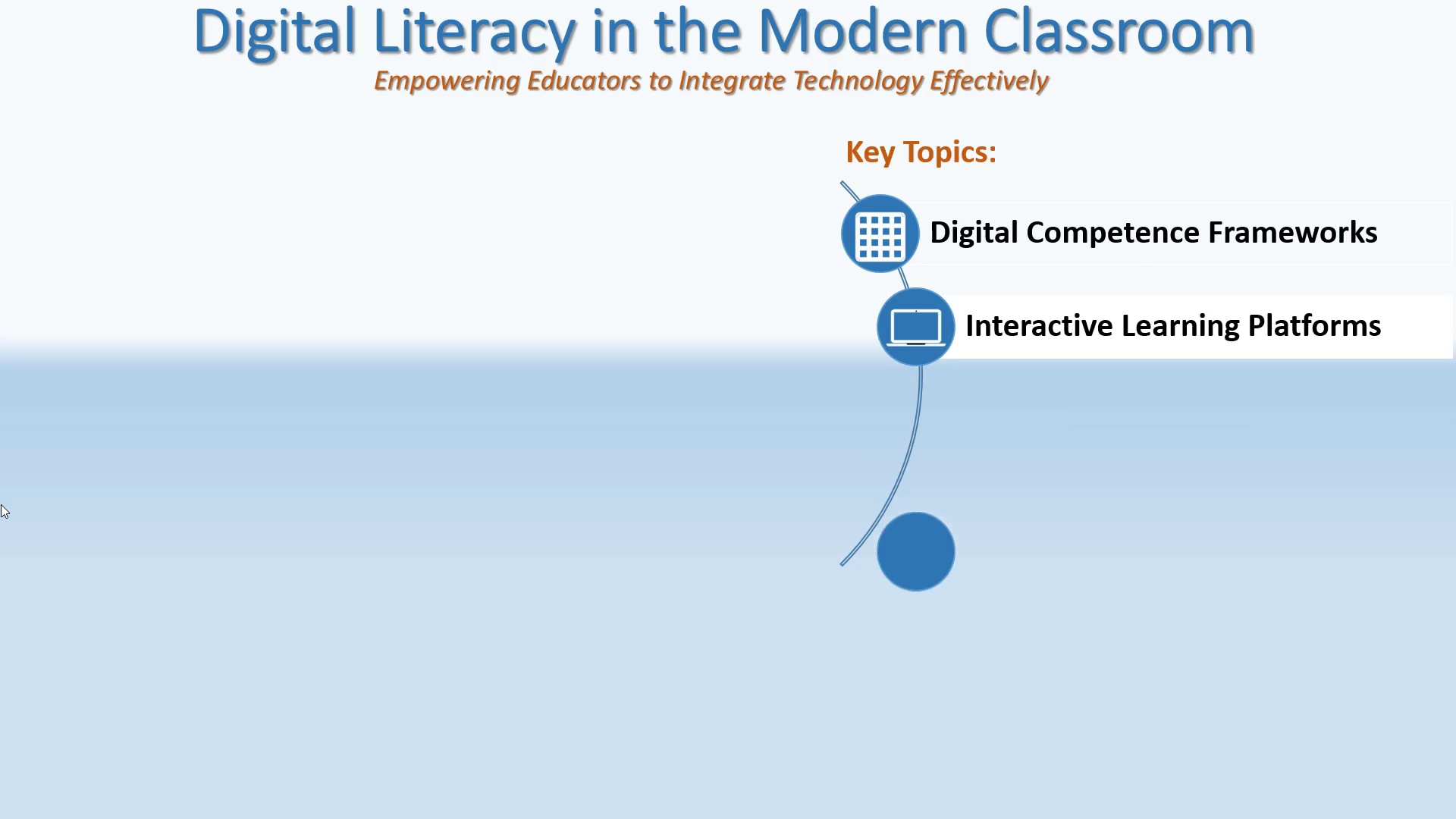 
key(ArrowRight)
 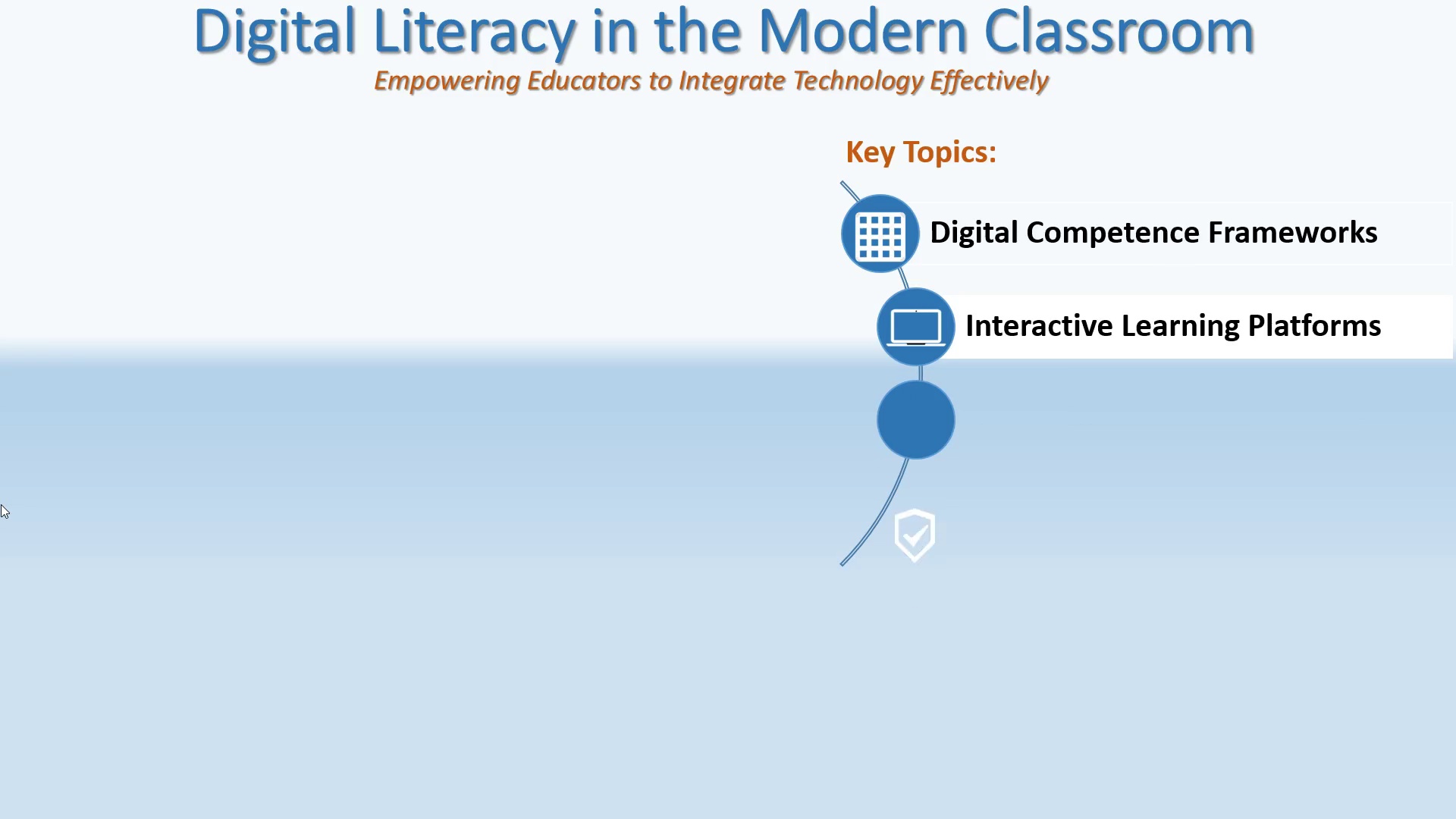 
key(ArrowRight)
 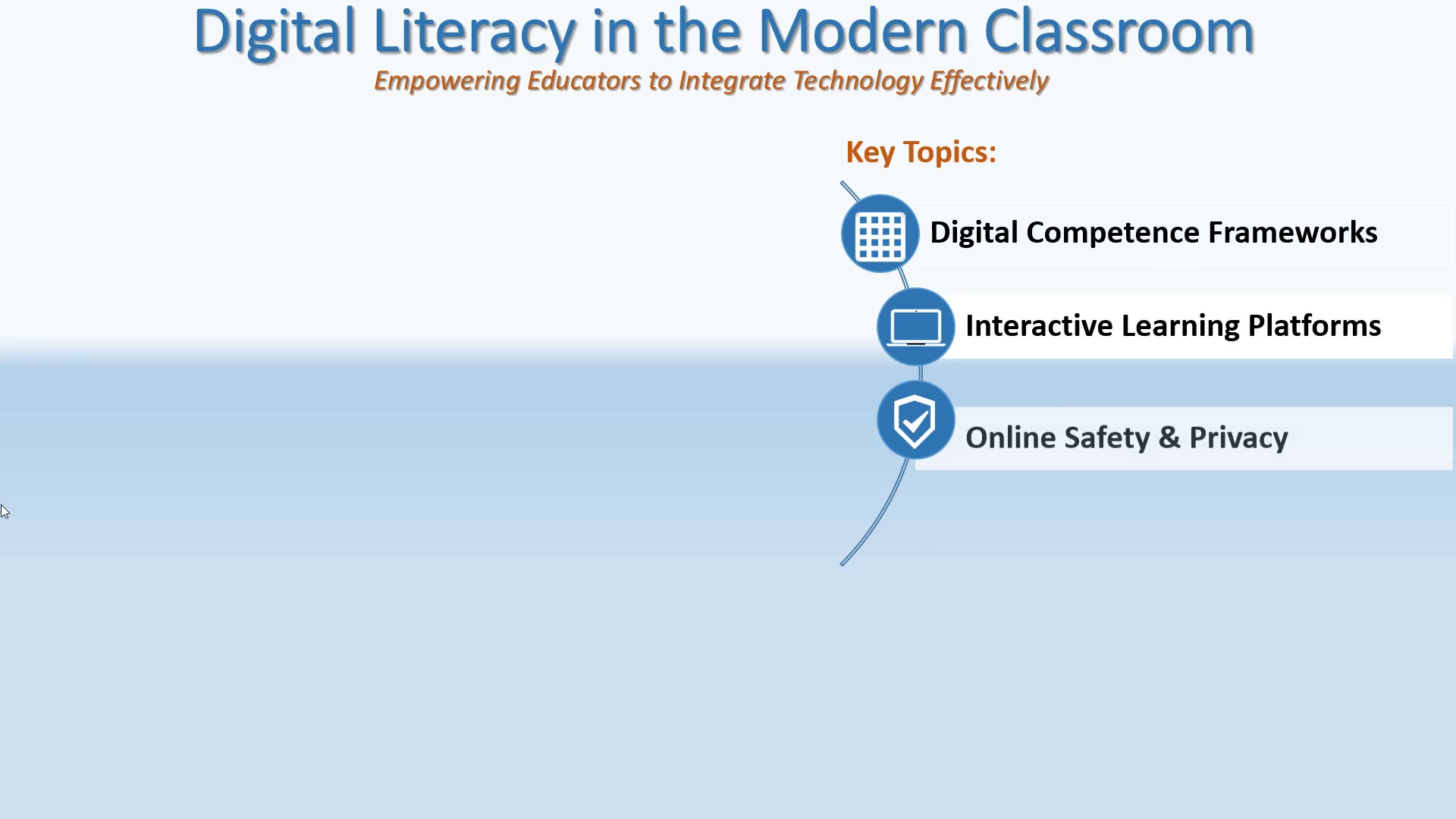 
key(ArrowRight)
 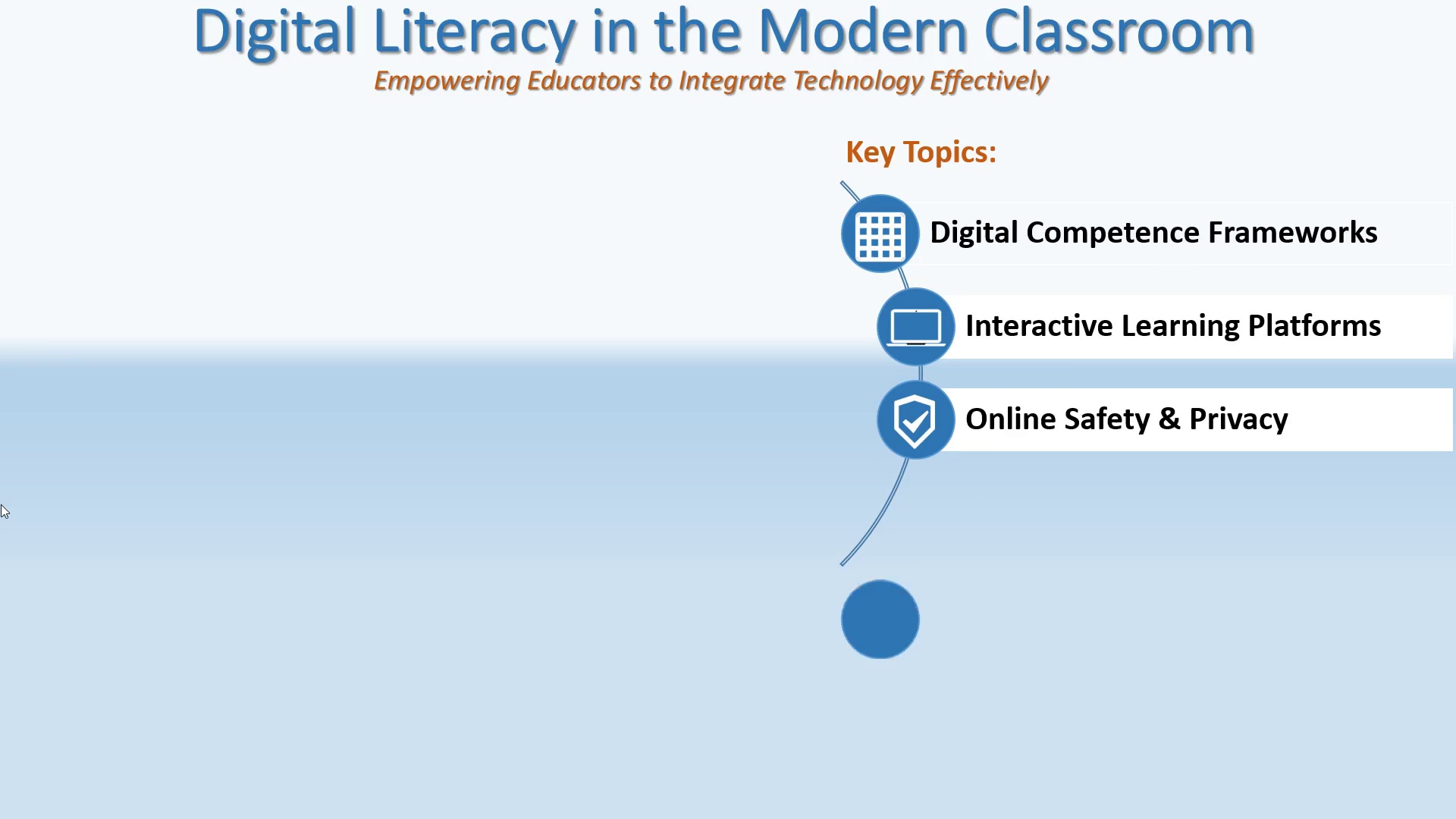 
key(ArrowRight)
 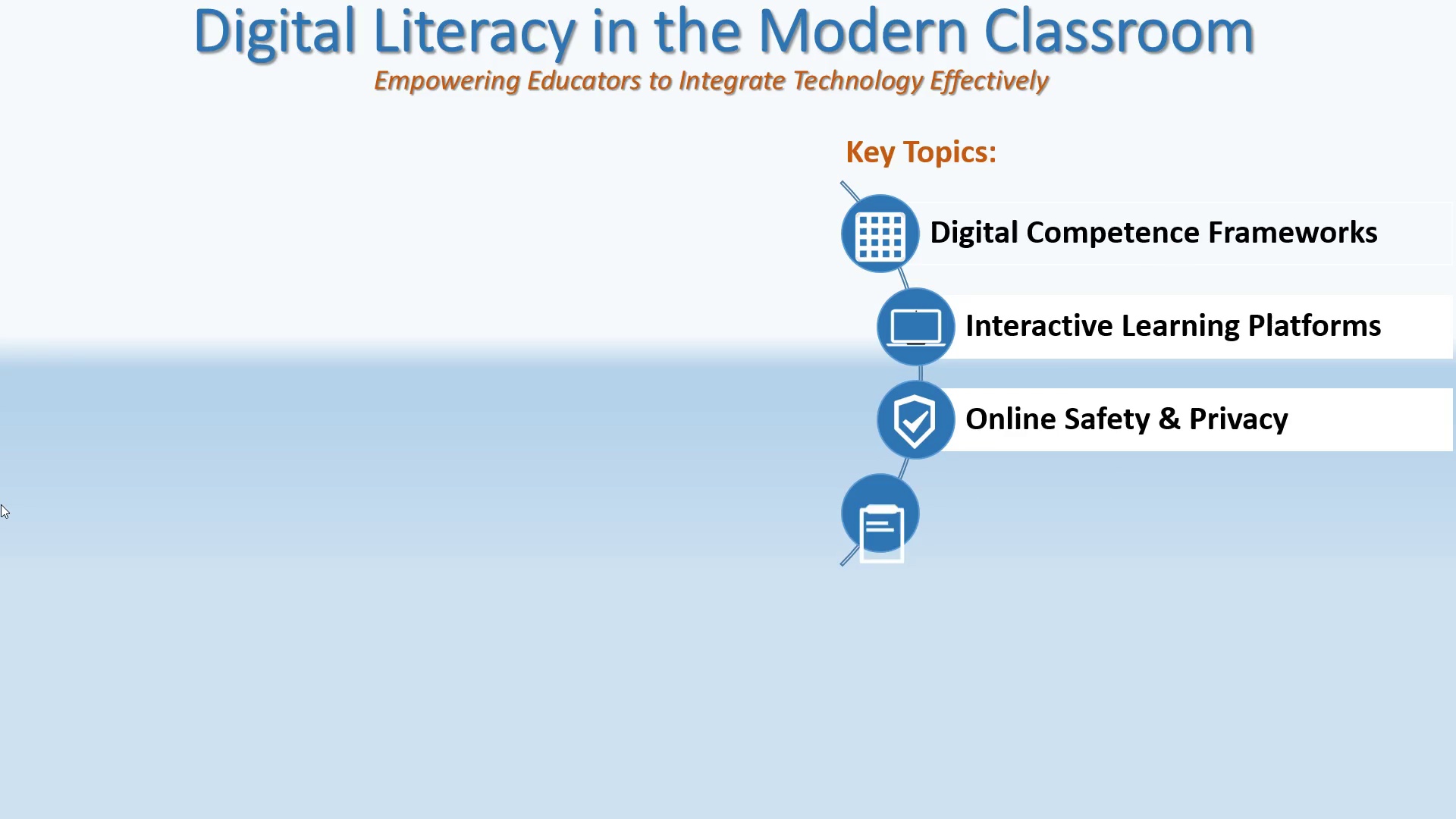 
key(ArrowRight)
 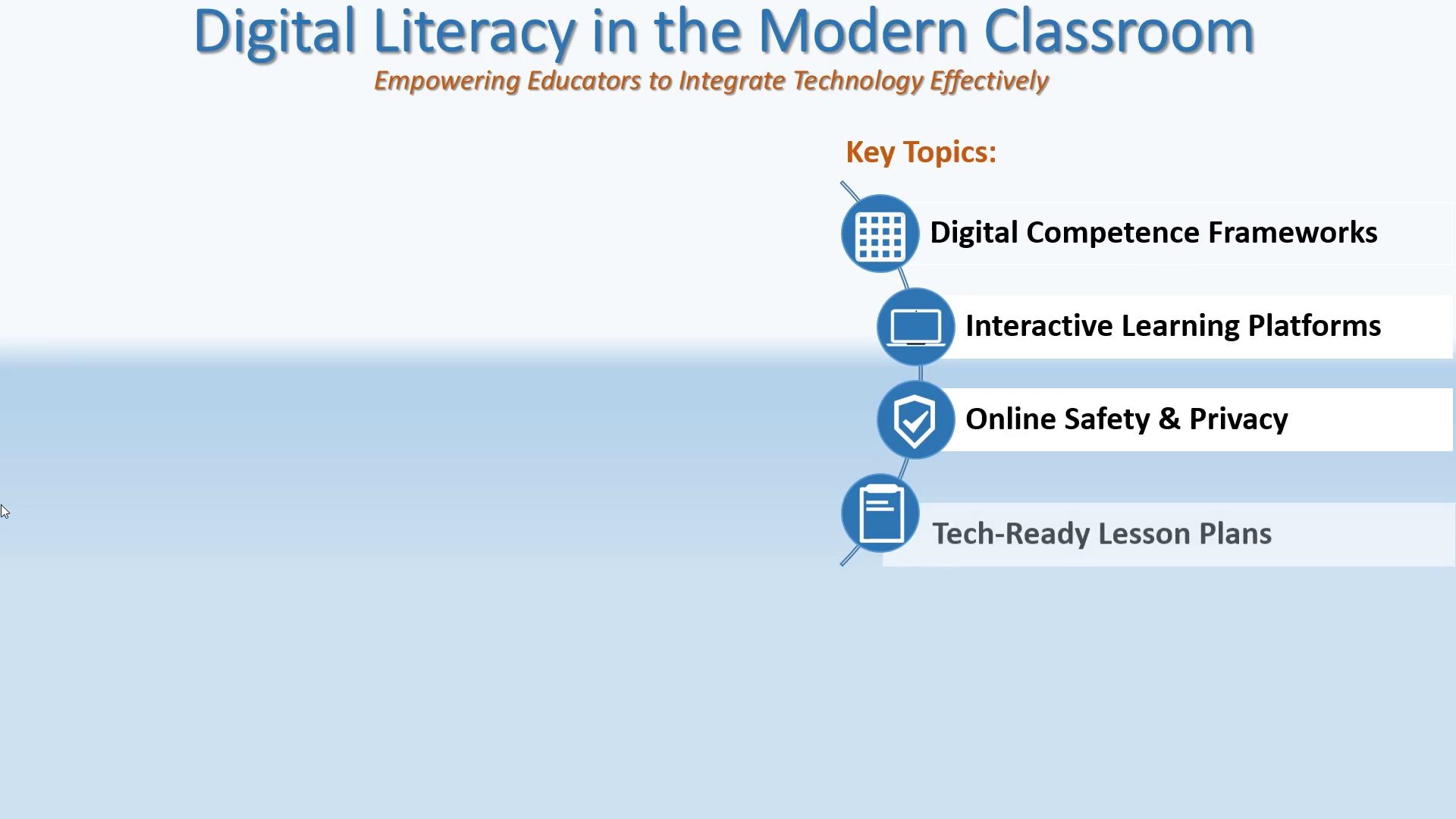 
key(ArrowRight)
 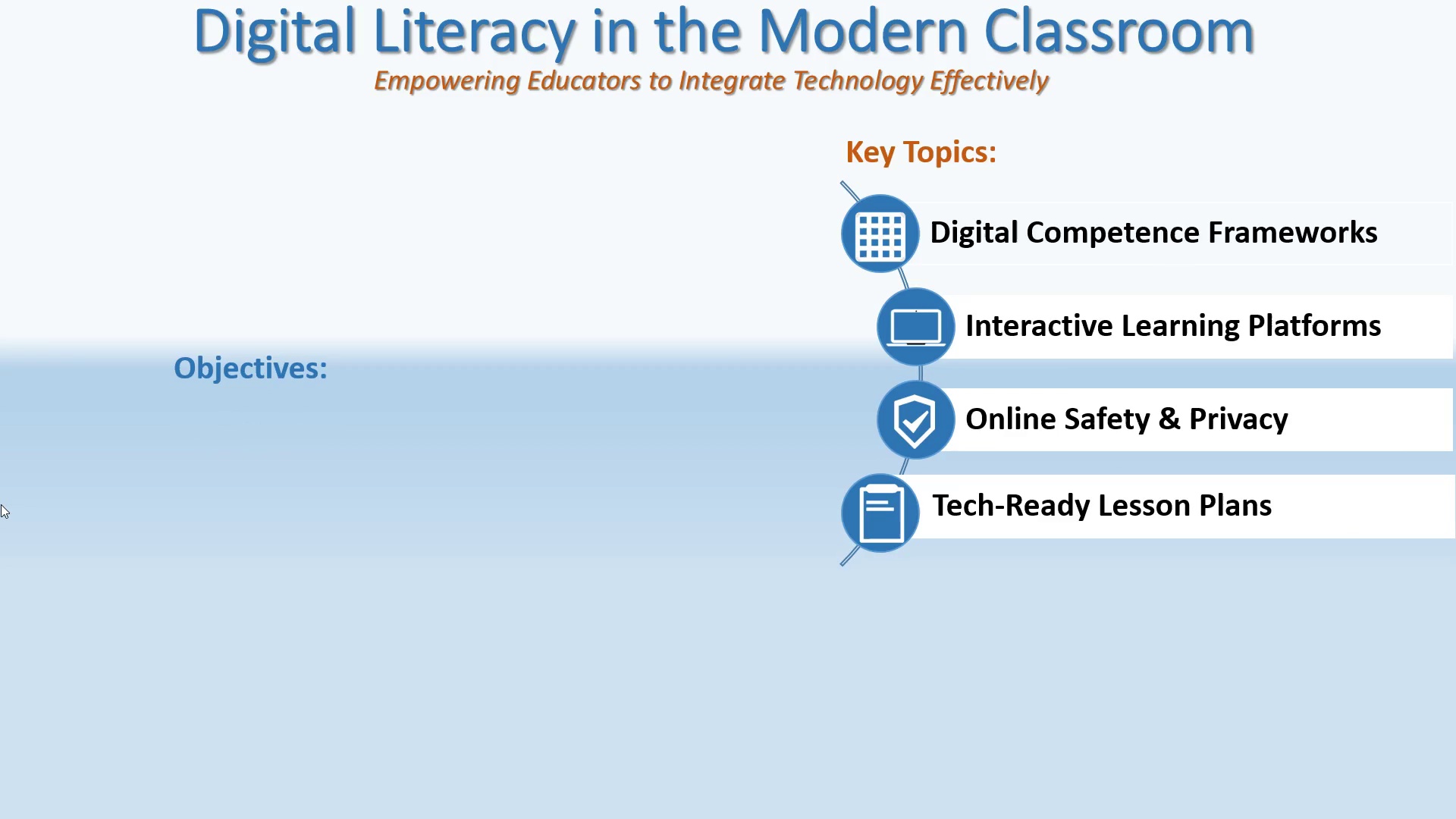 
key(ArrowRight)
 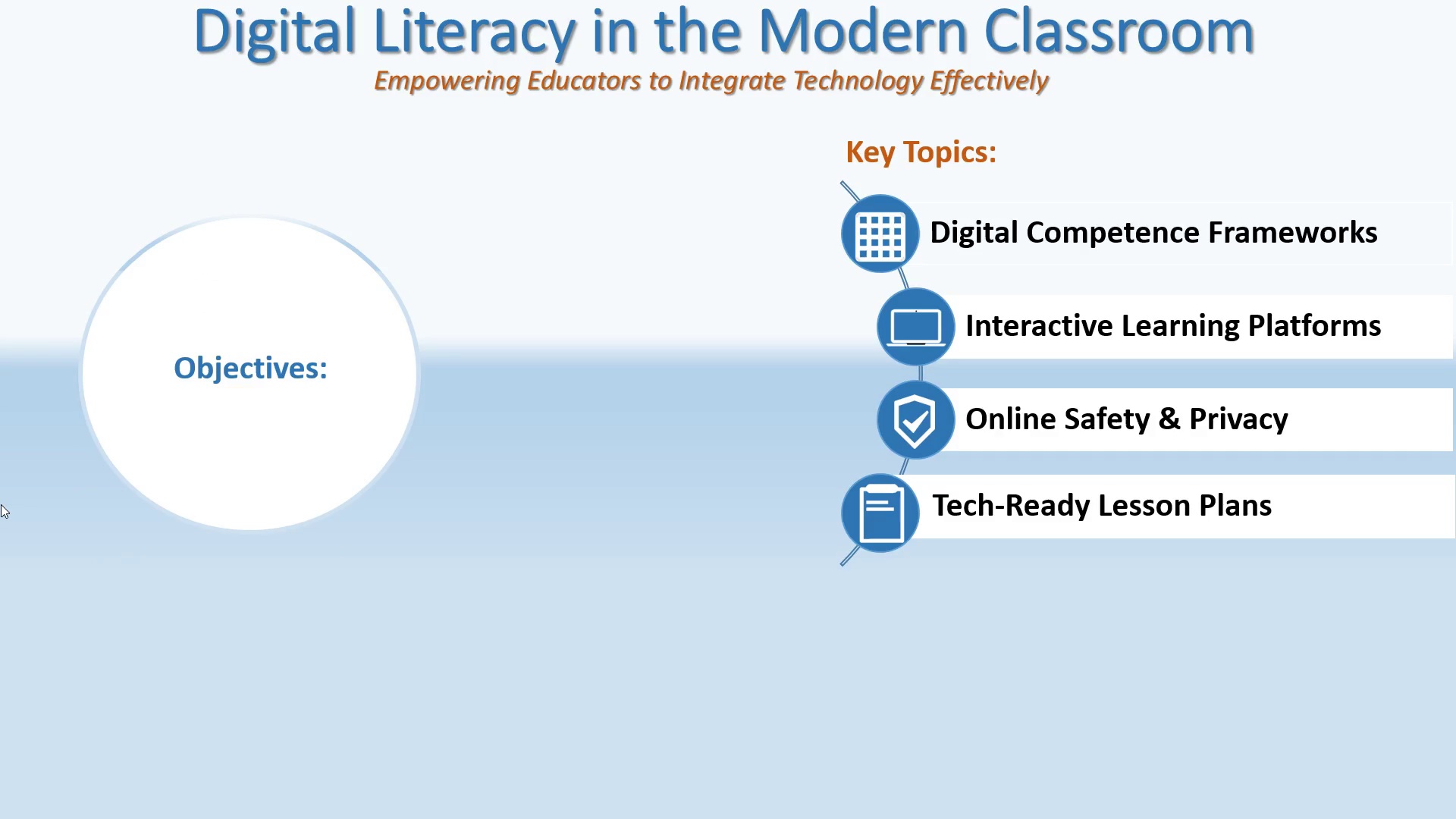 
key(ArrowRight)
 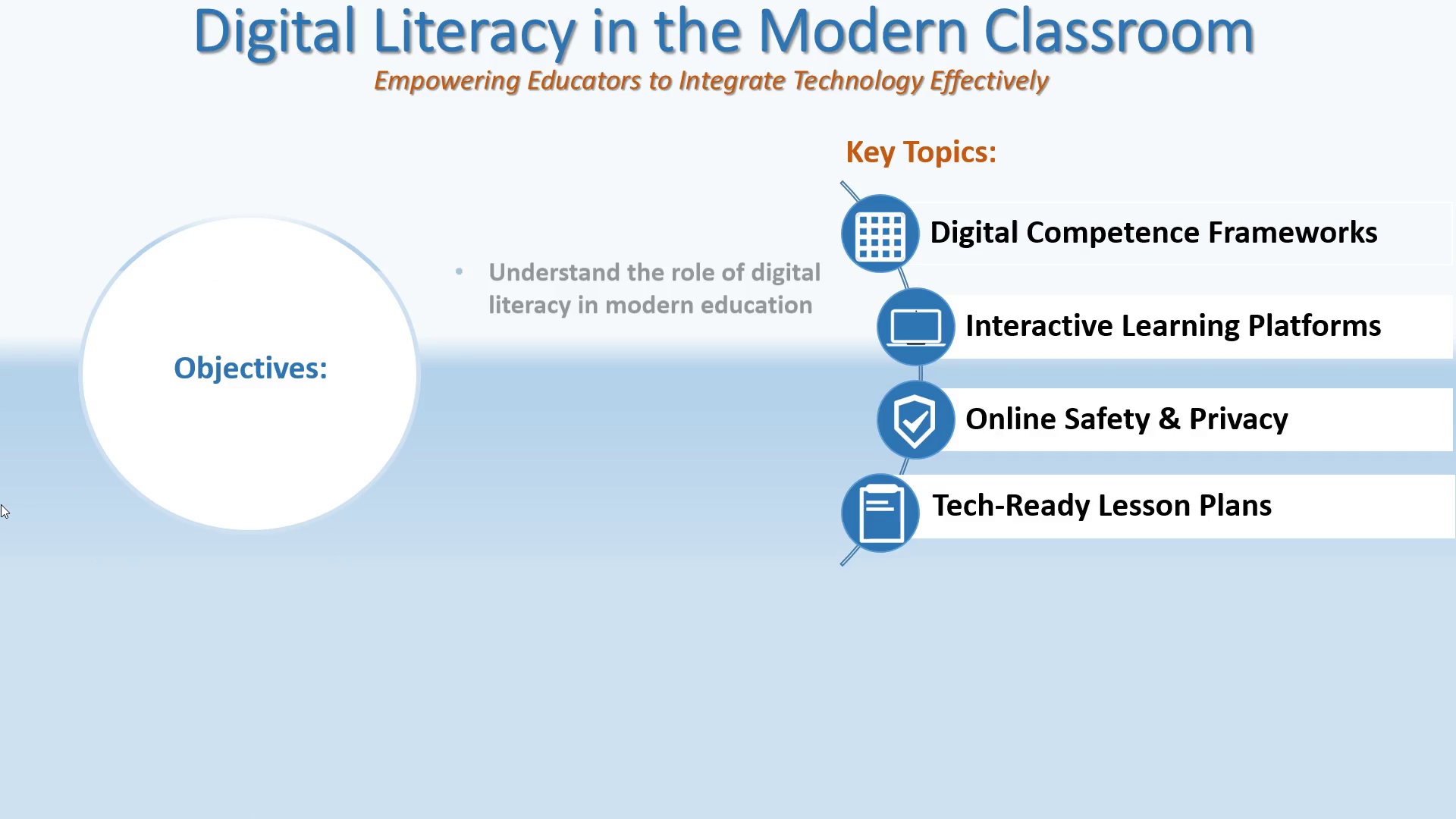 
key(ArrowRight)
 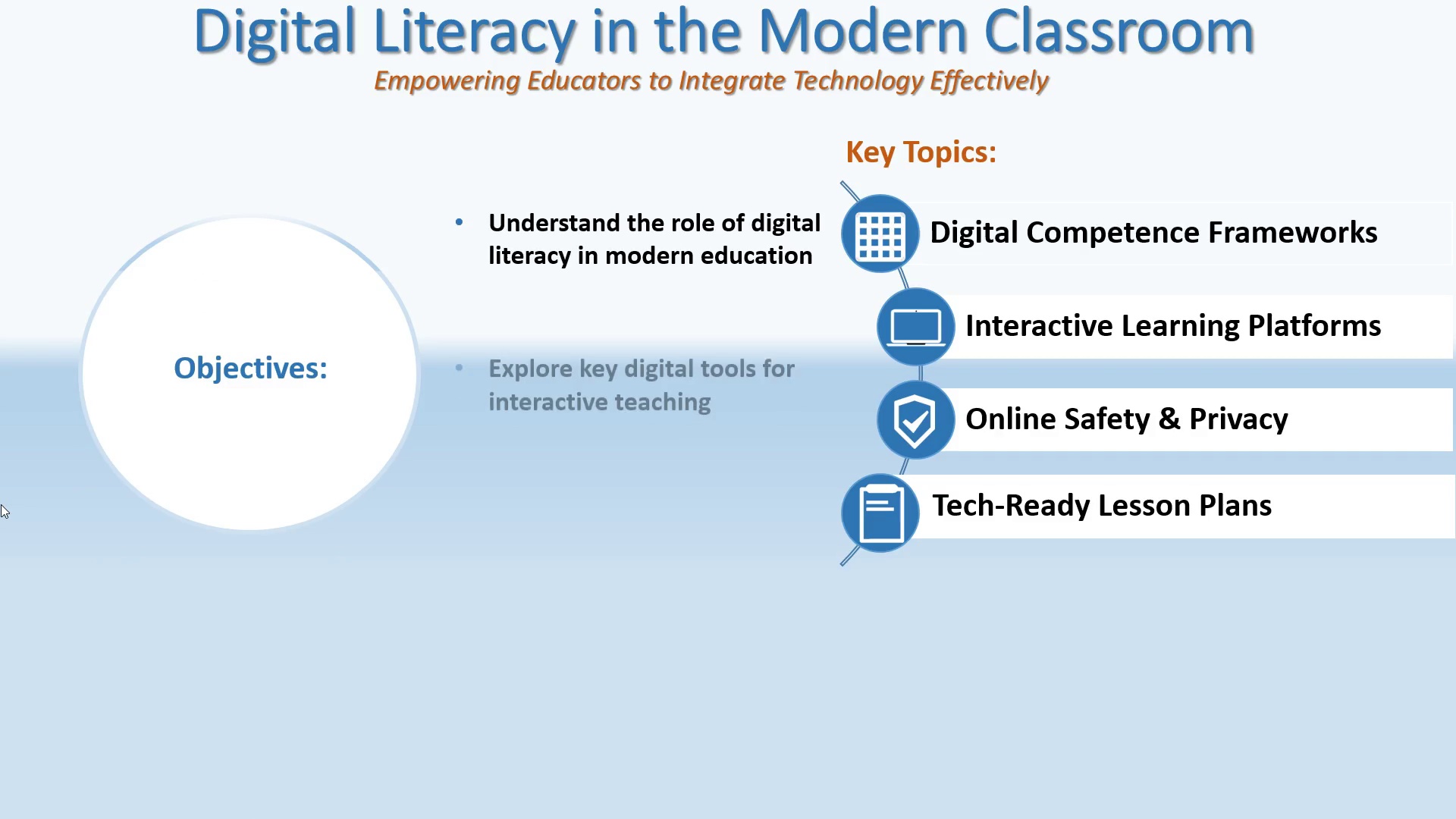 
key(ArrowRight)
 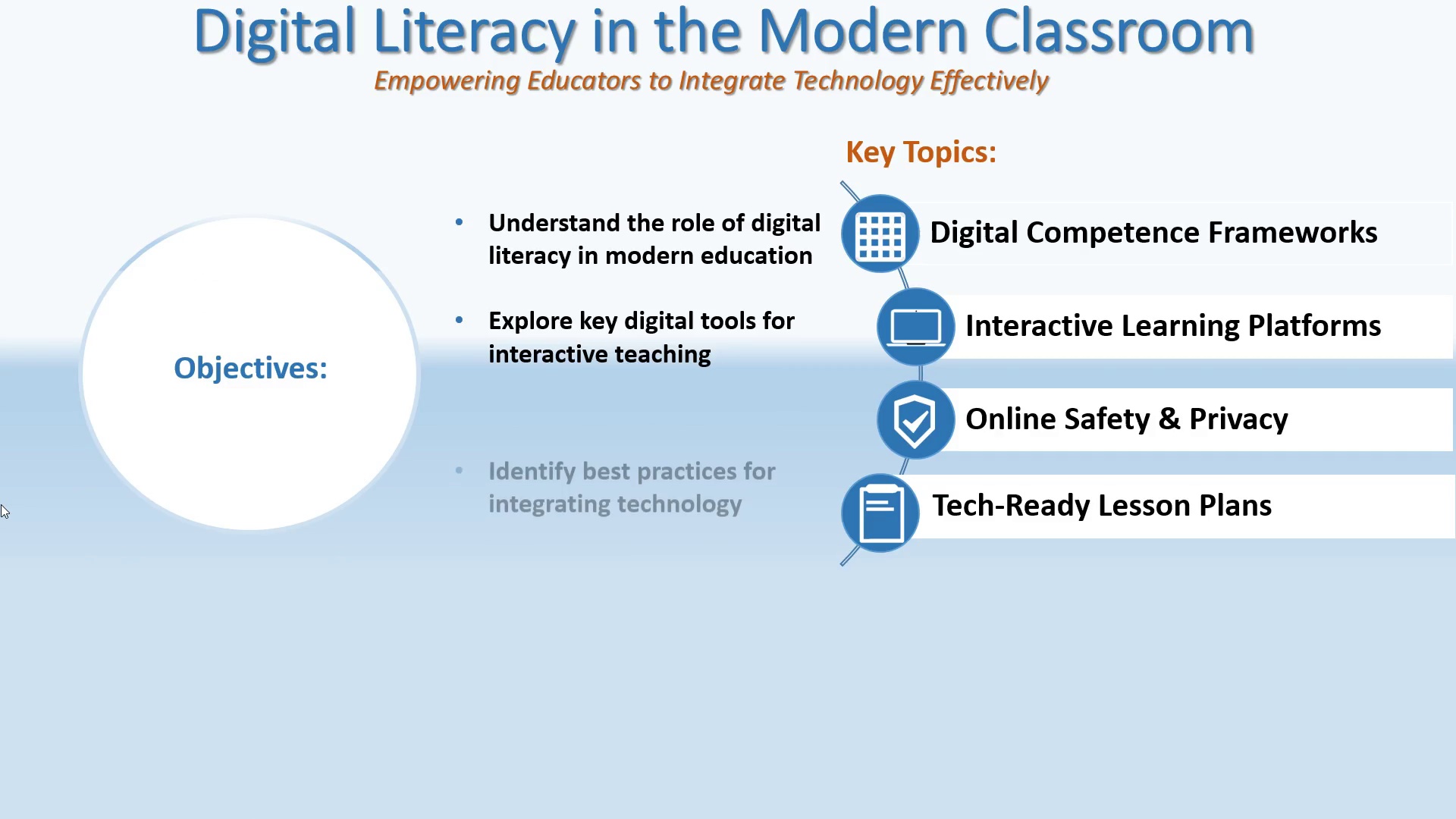 
key(ArrowRight)
 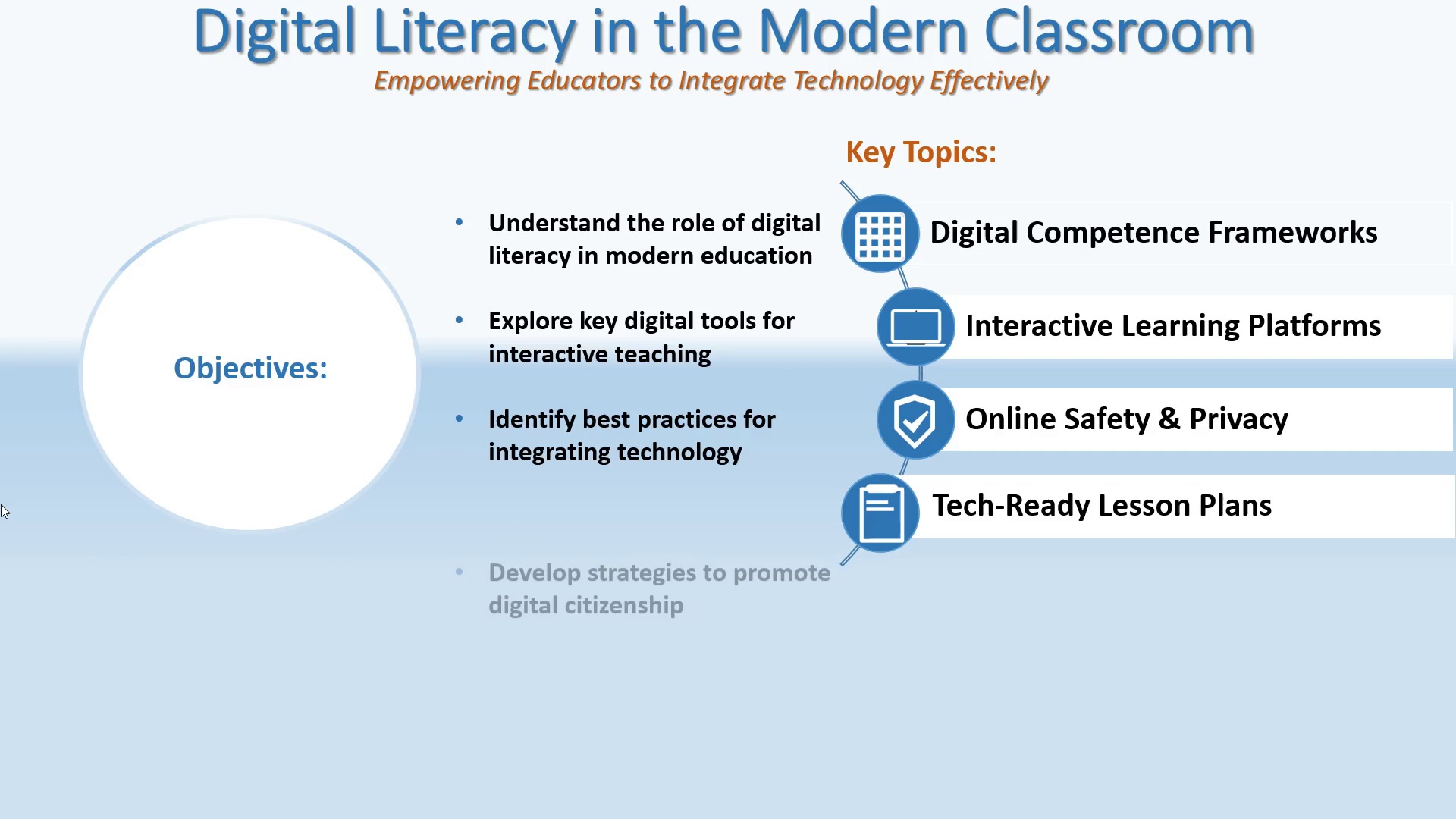 
key(ArrowRight)
 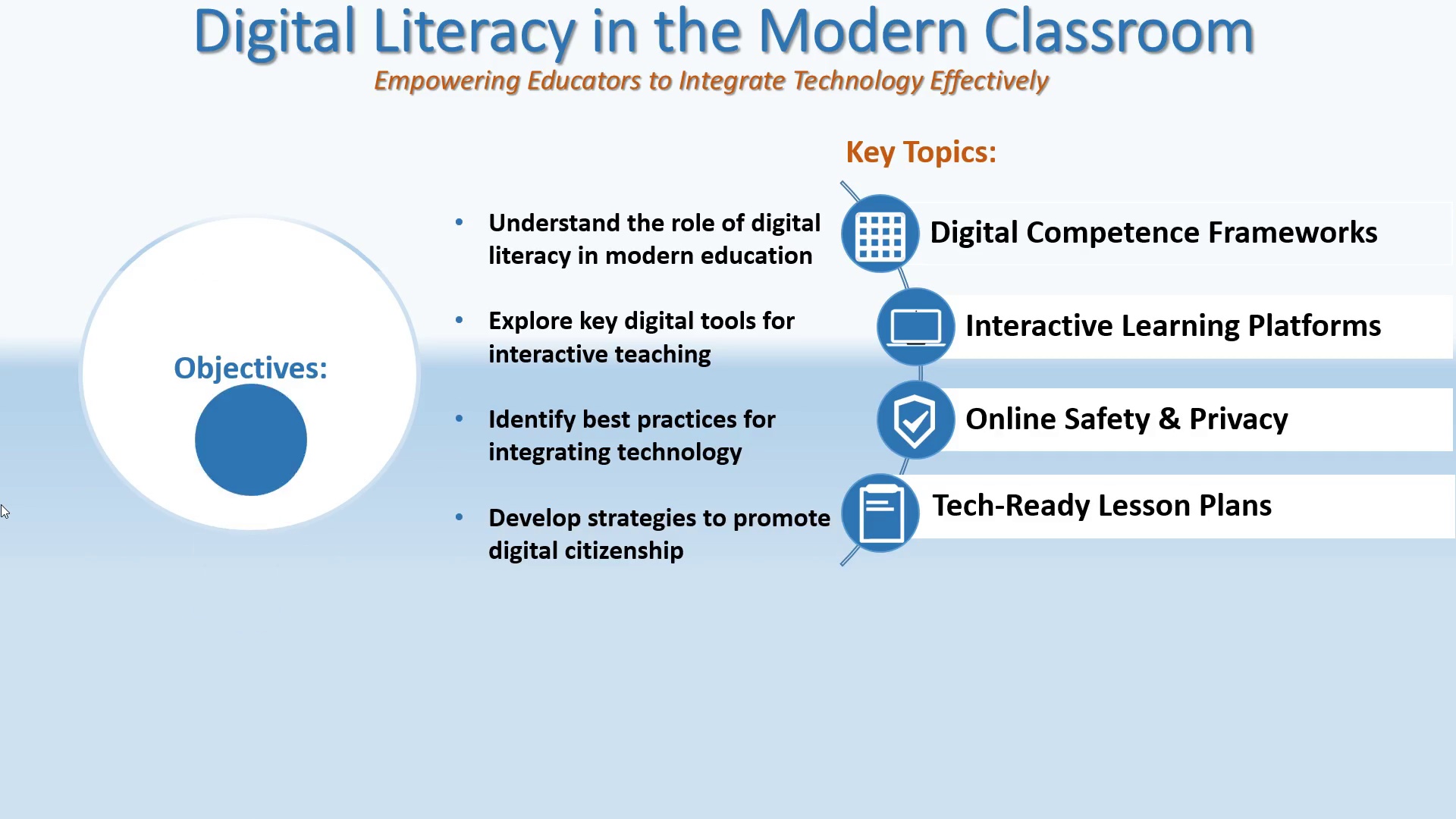 
key(ArrowRight)
 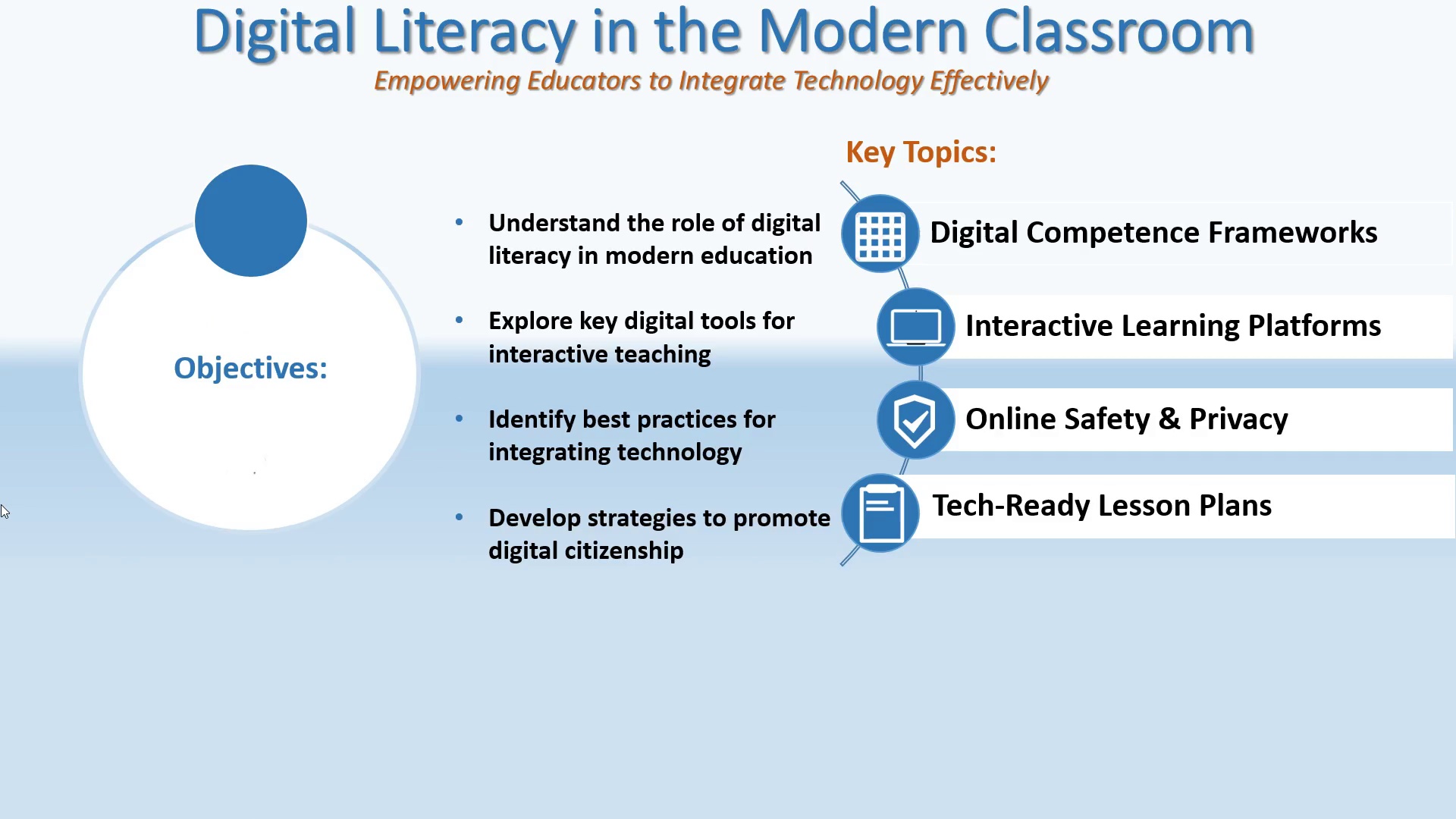 
key(ArrowRight)
 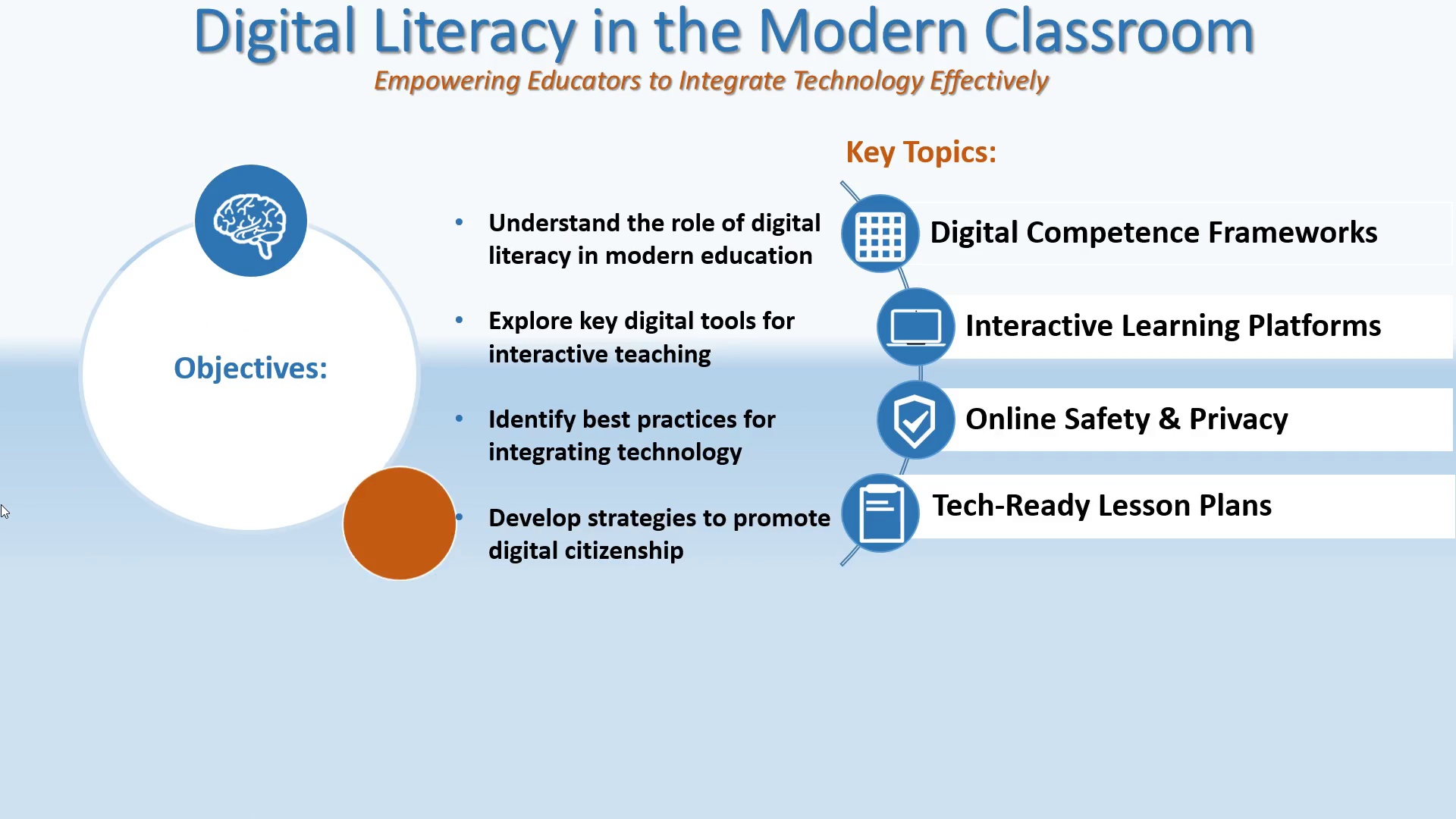 
key(ArrowRight)
 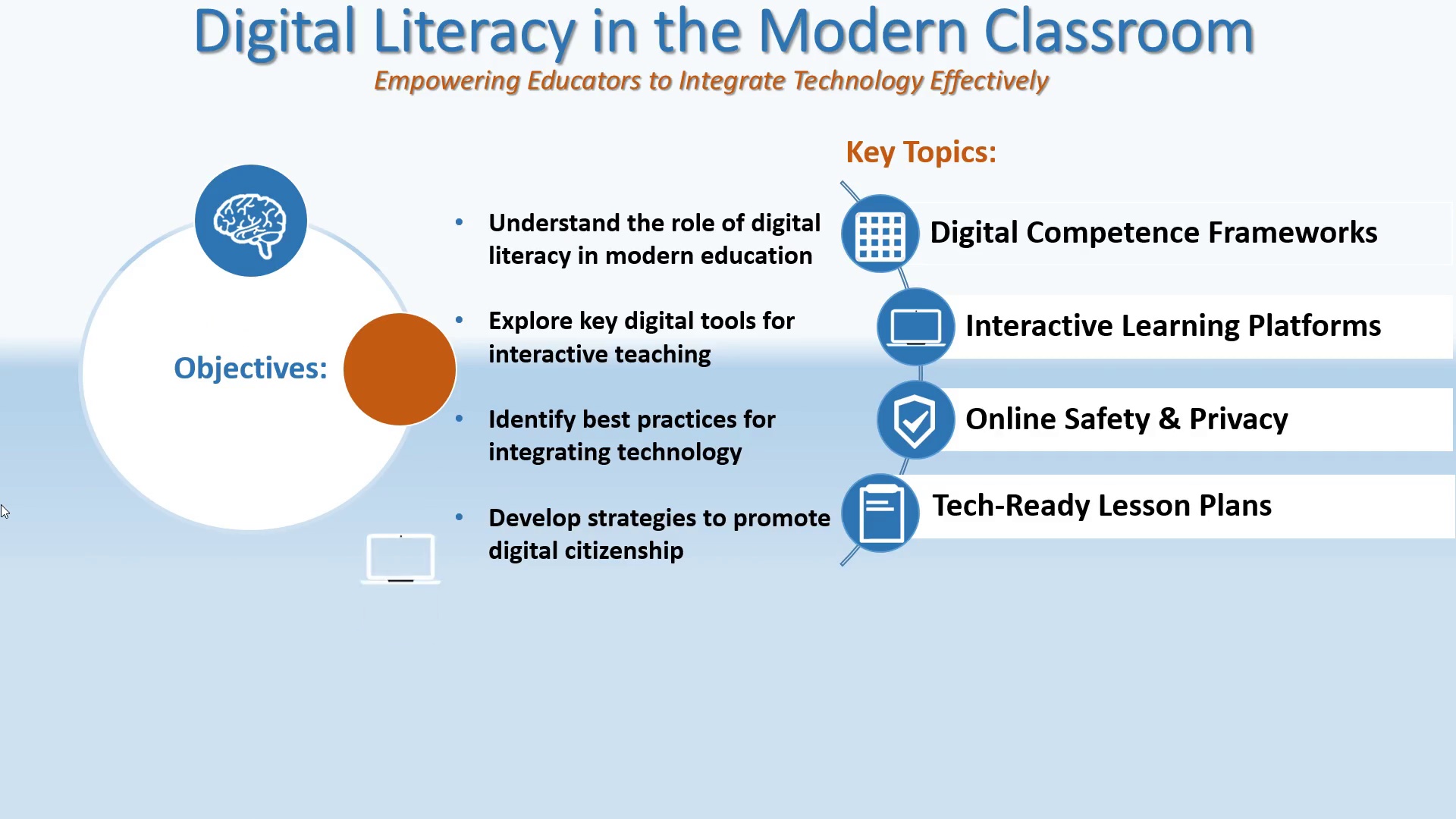 
key(ArrowRight)
 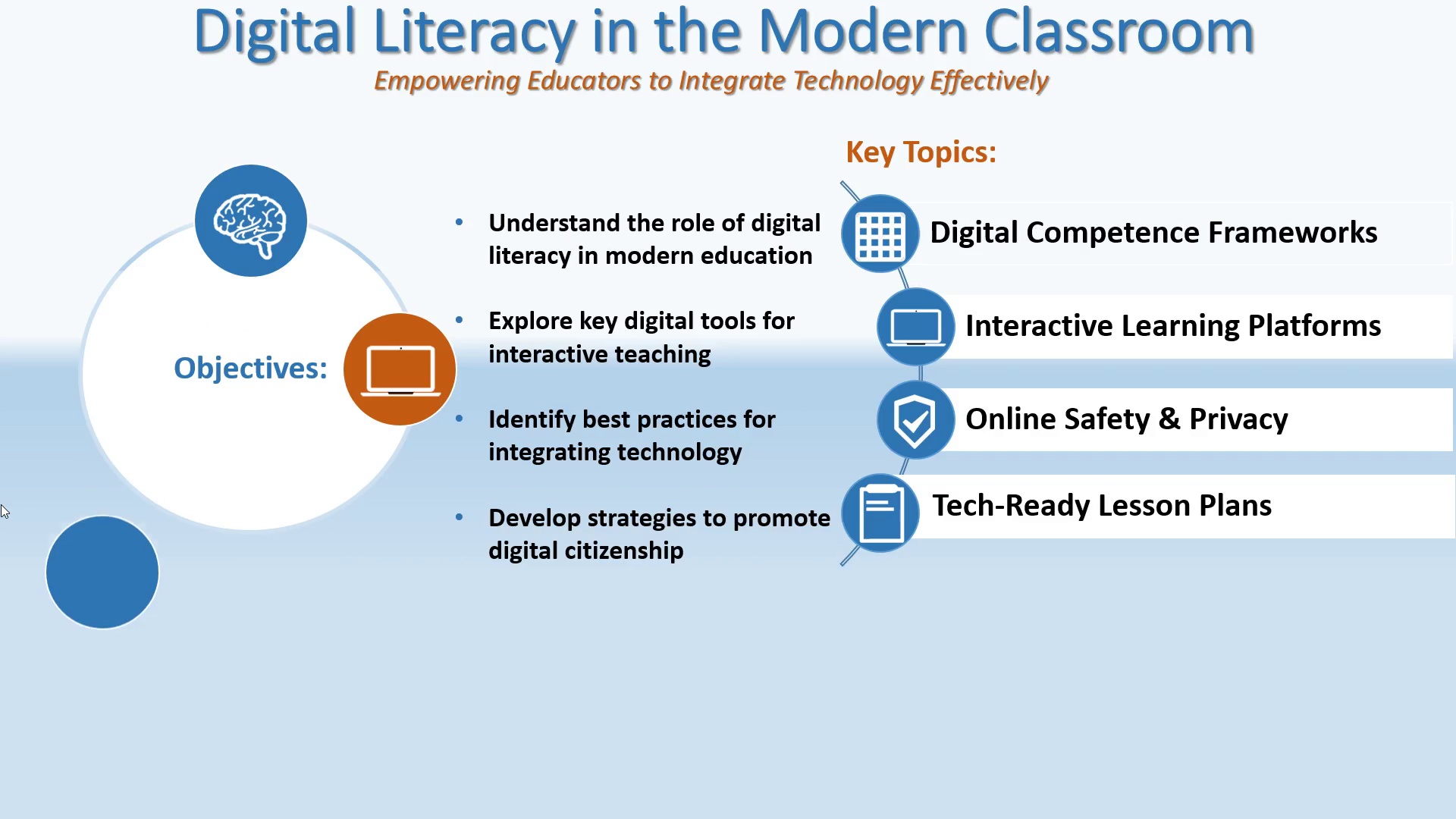 
key(ArrowRight)
 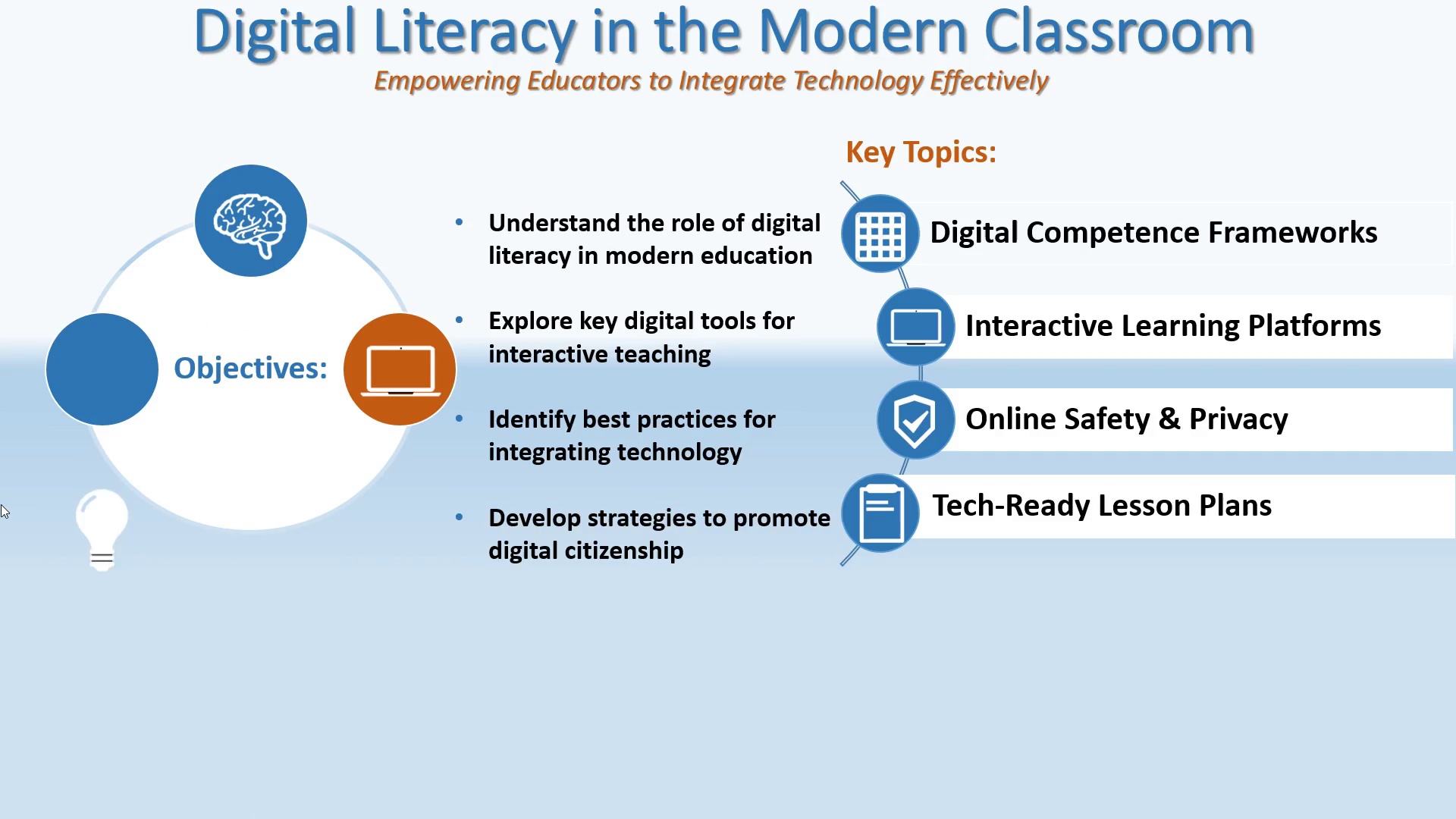 
key(ArrowRight)
 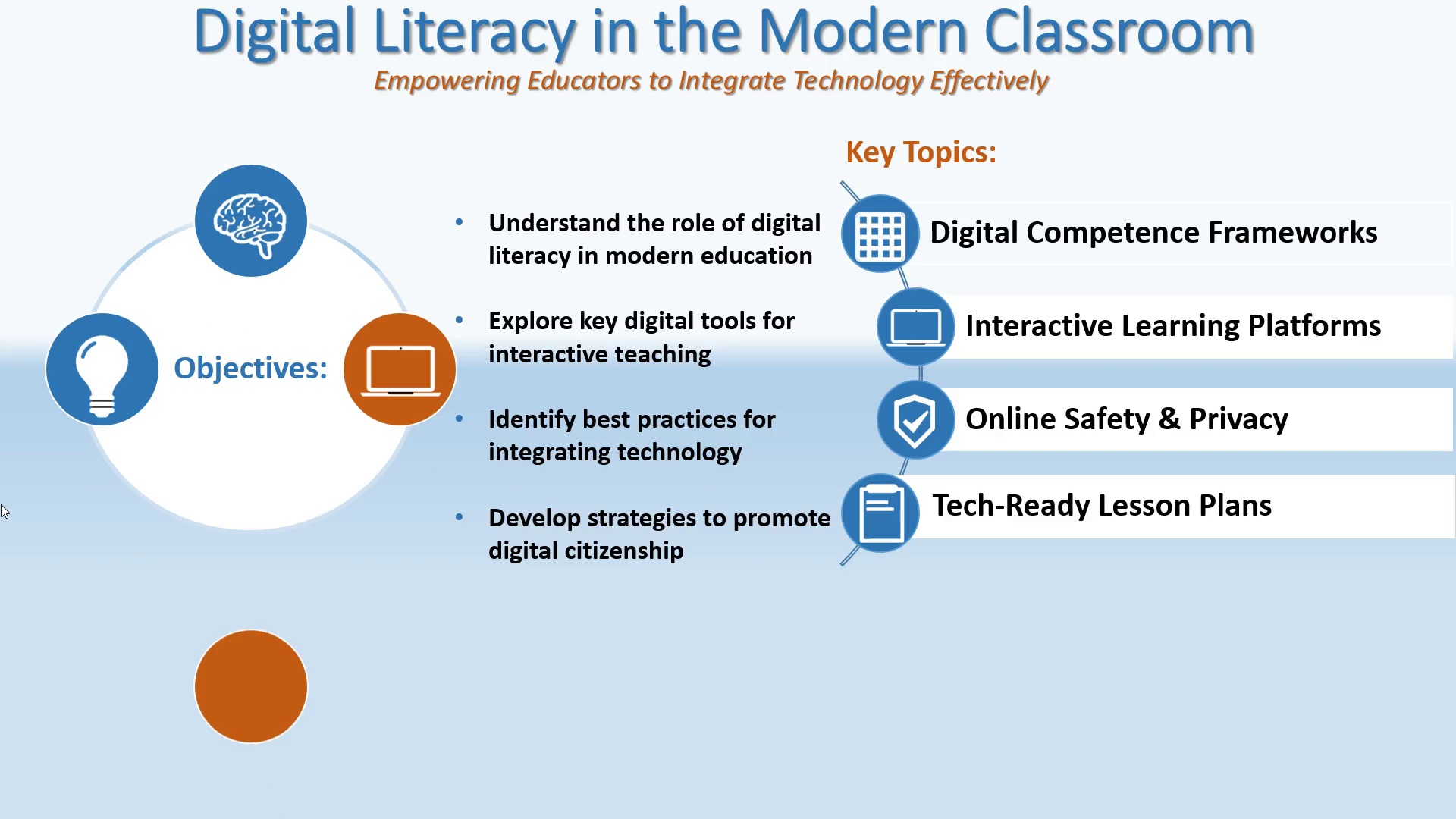 
key(ArrowRight)
 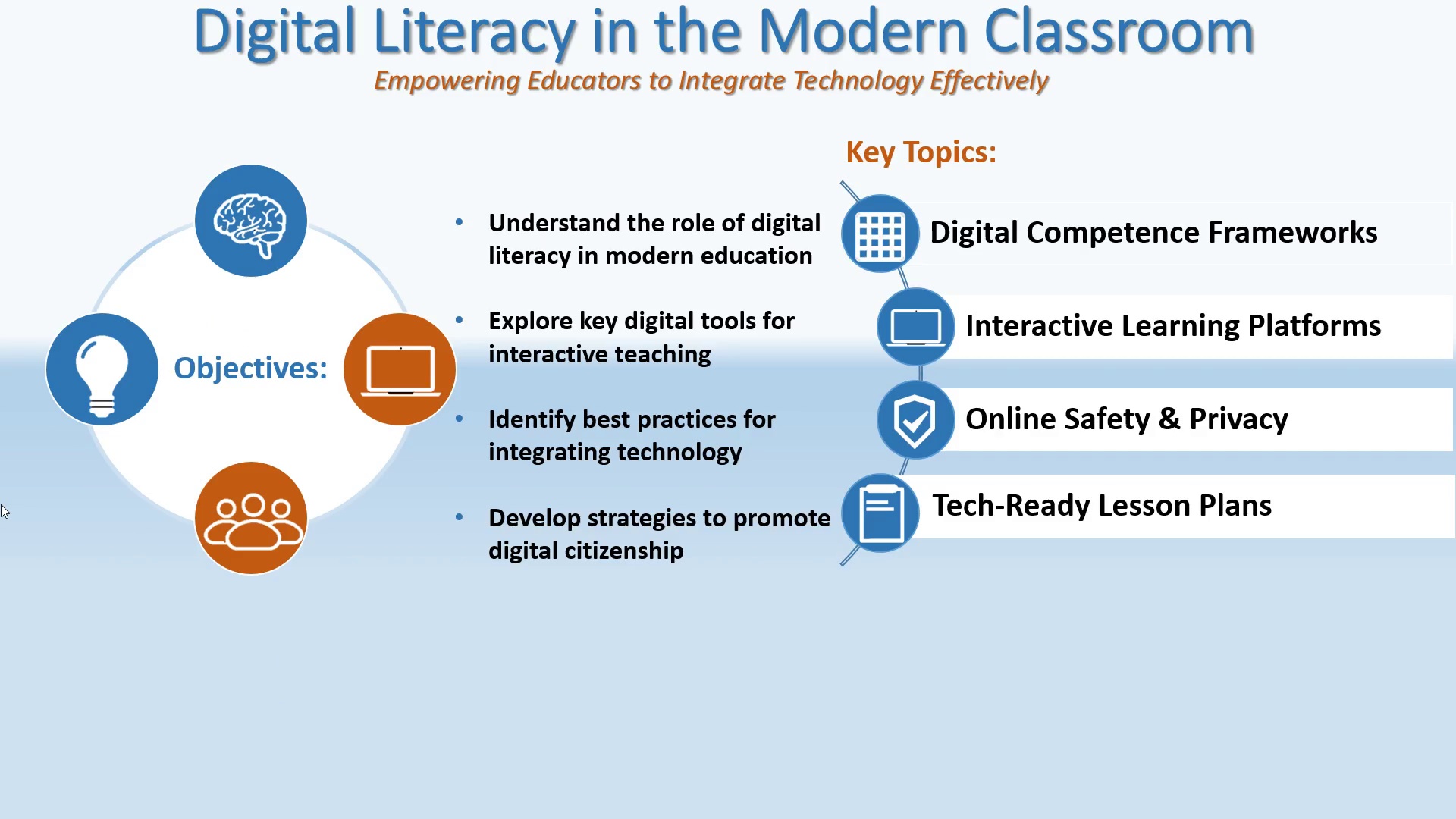 
key(ArrowRight)
 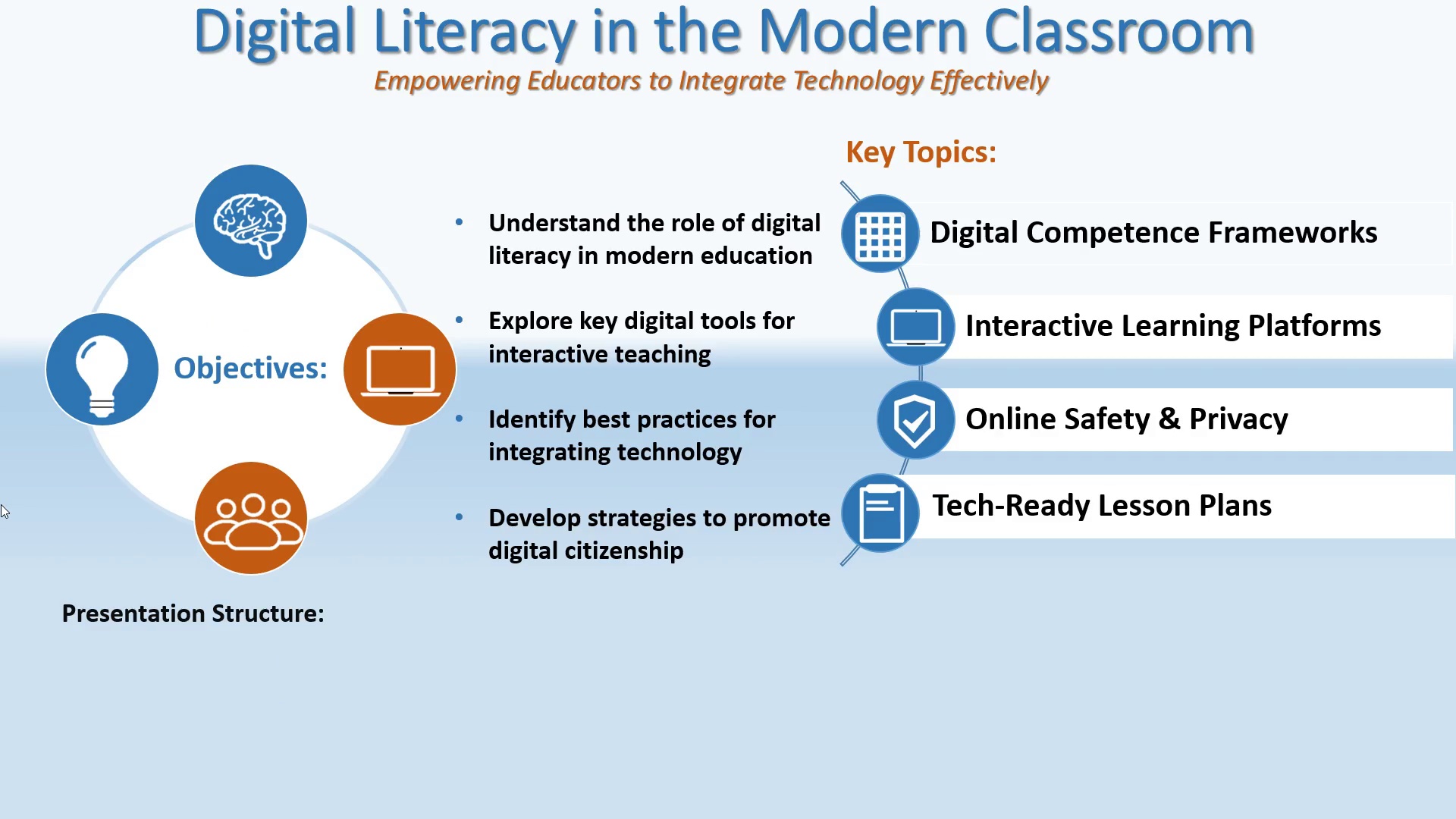 
key(ArrowRight)
 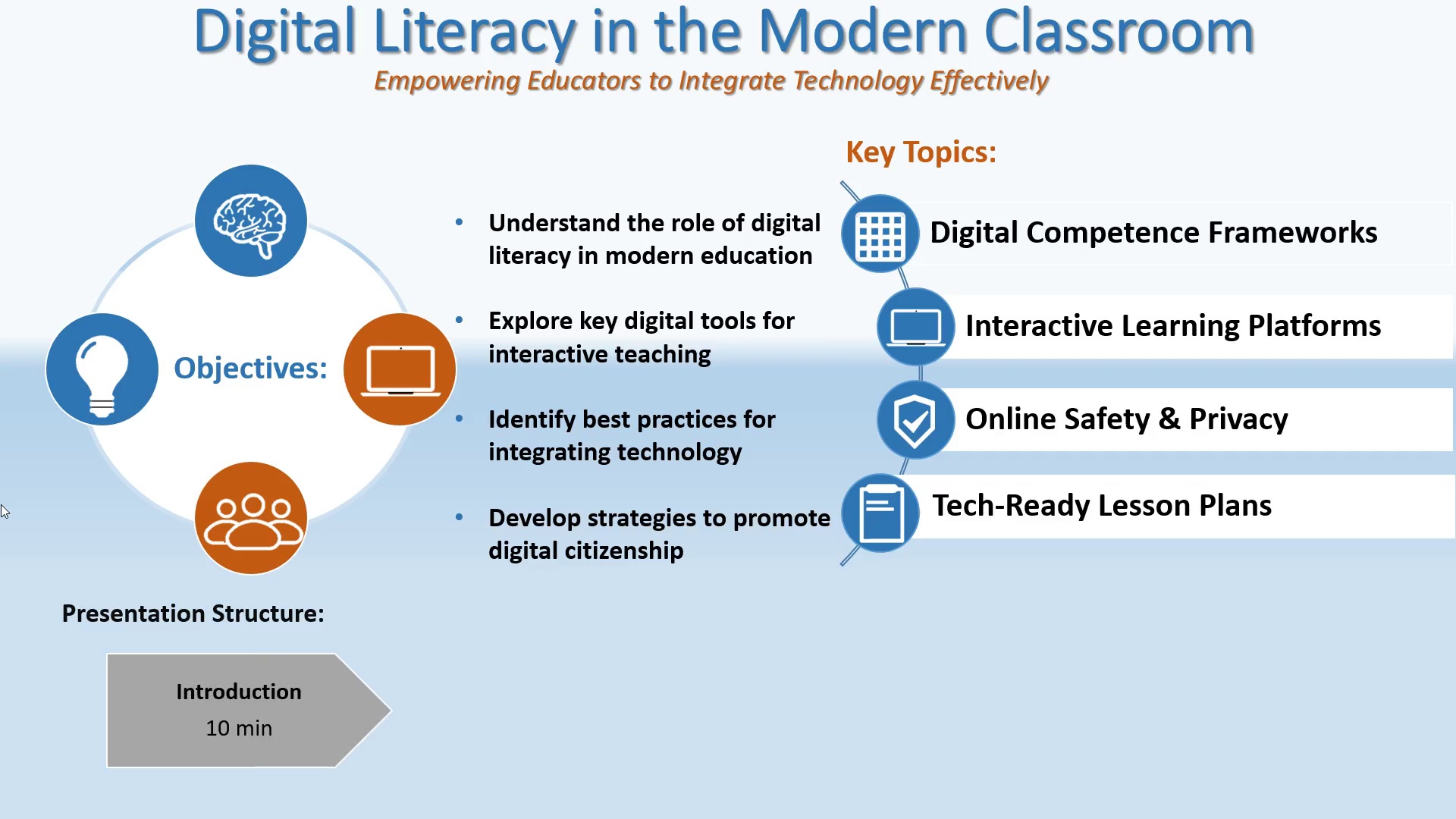 
key(ArrowRight)
 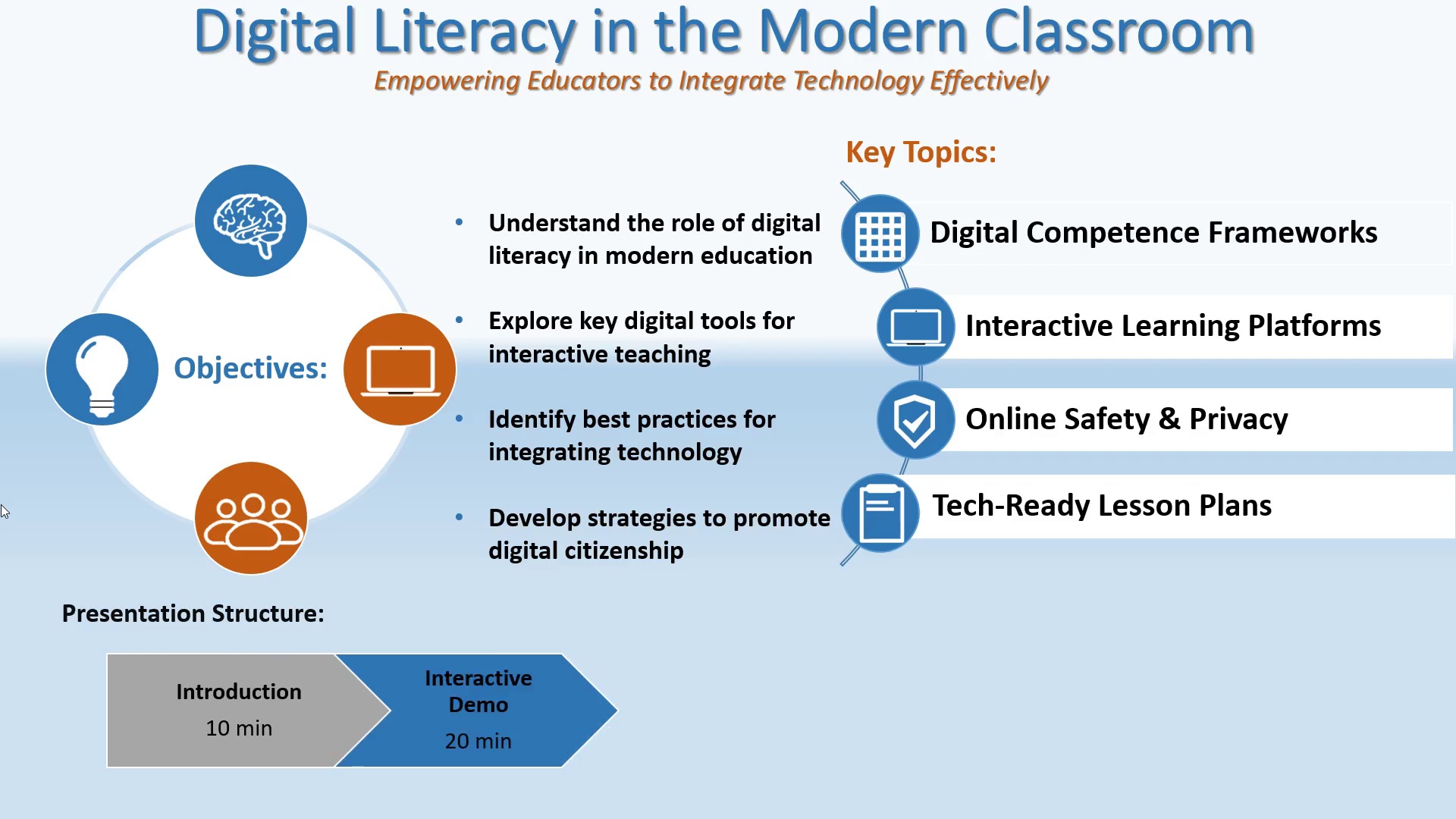 
key(ArrowRight)
 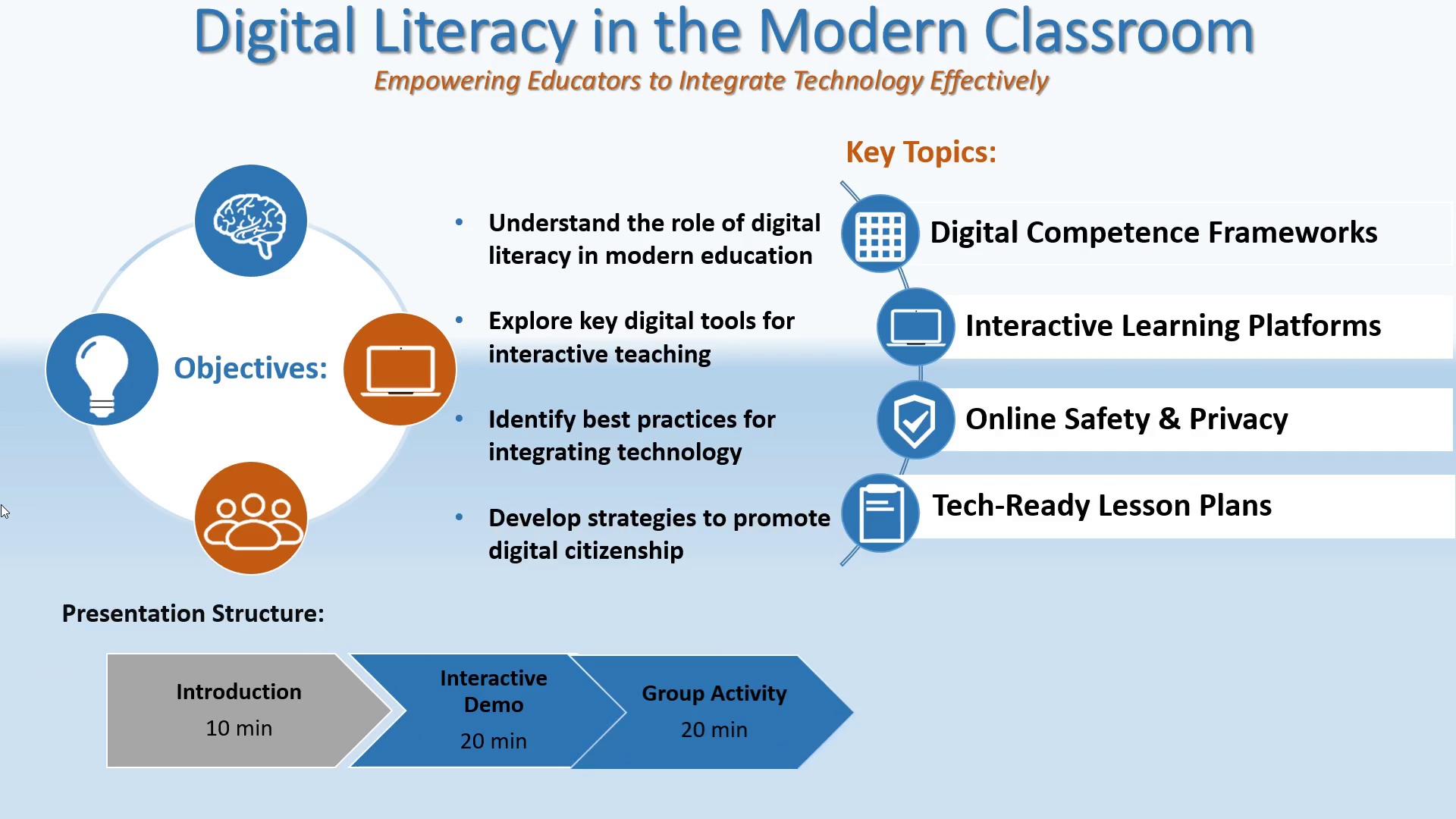 
key(ArrowRight)
 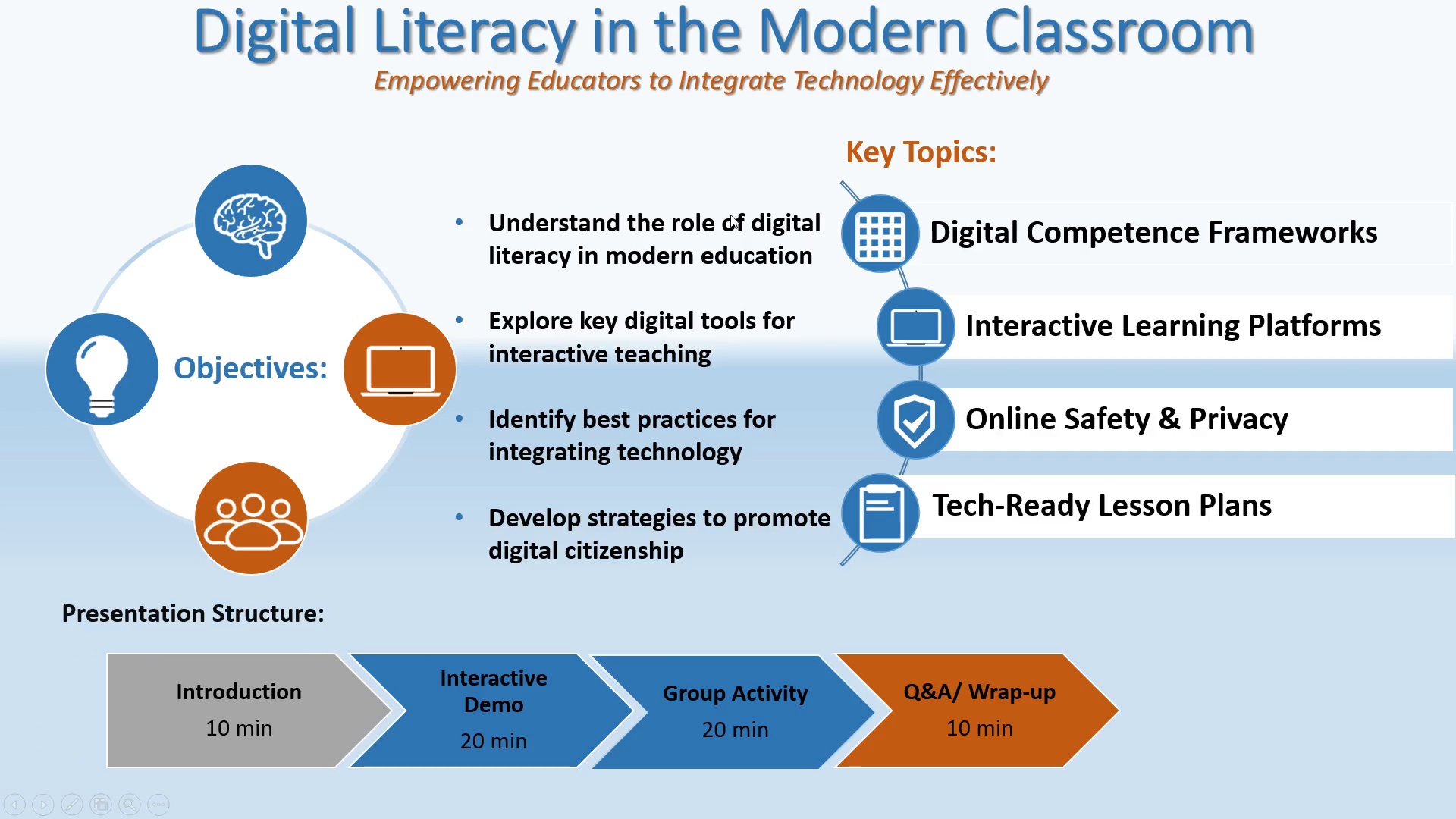 
key(Escape)
 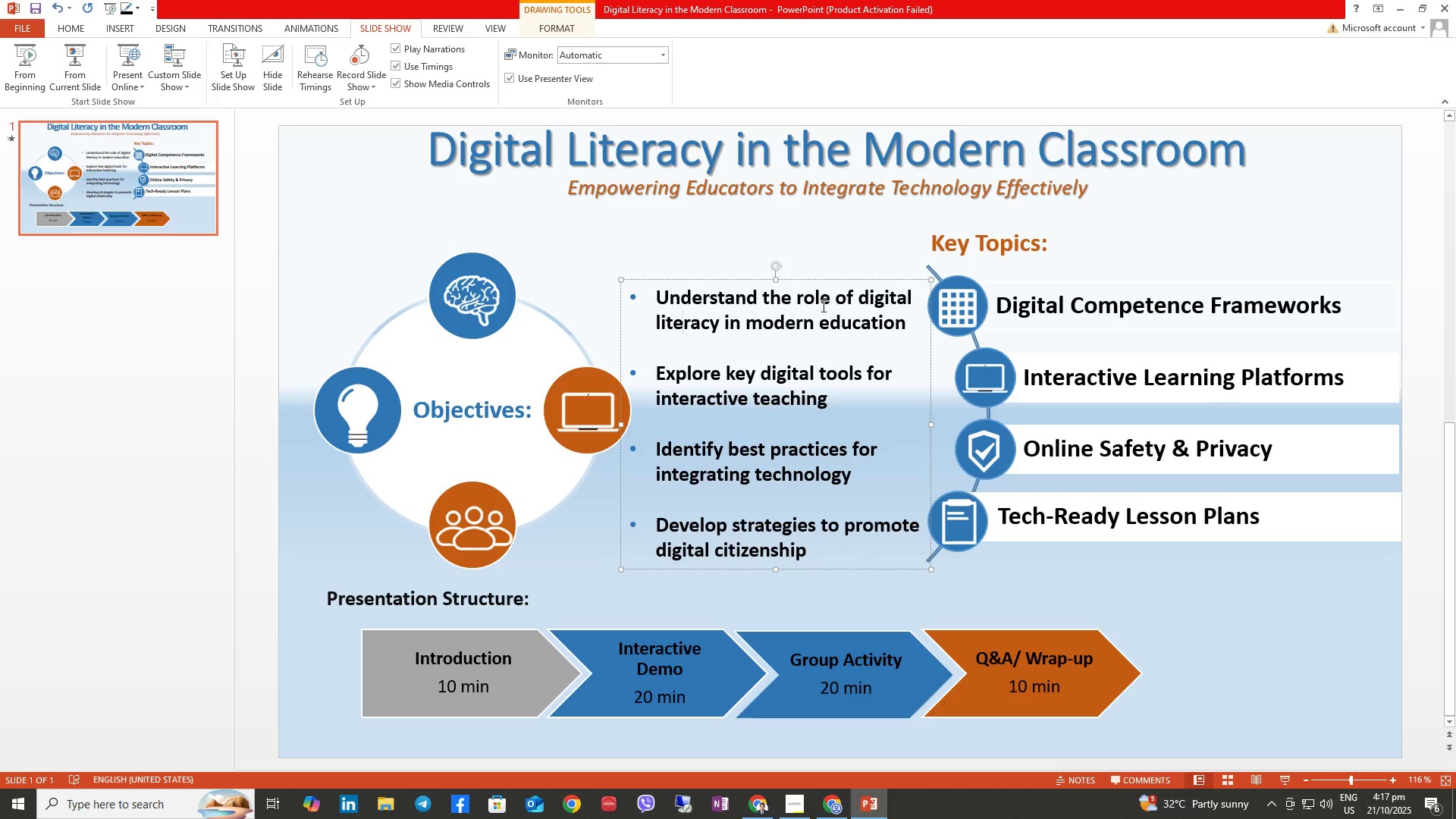 
wait(6.08)
 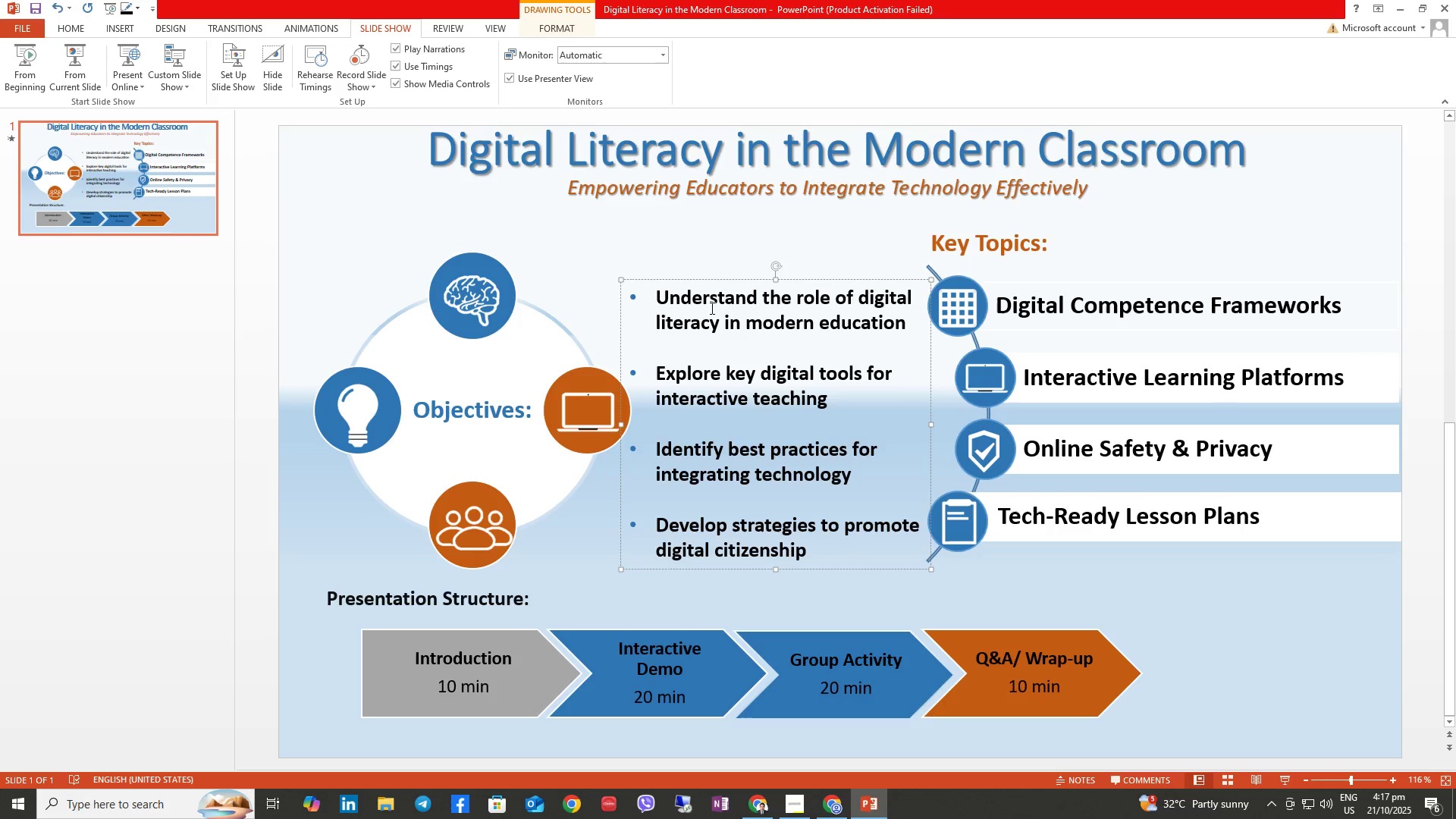 
left_click([468, 297])
 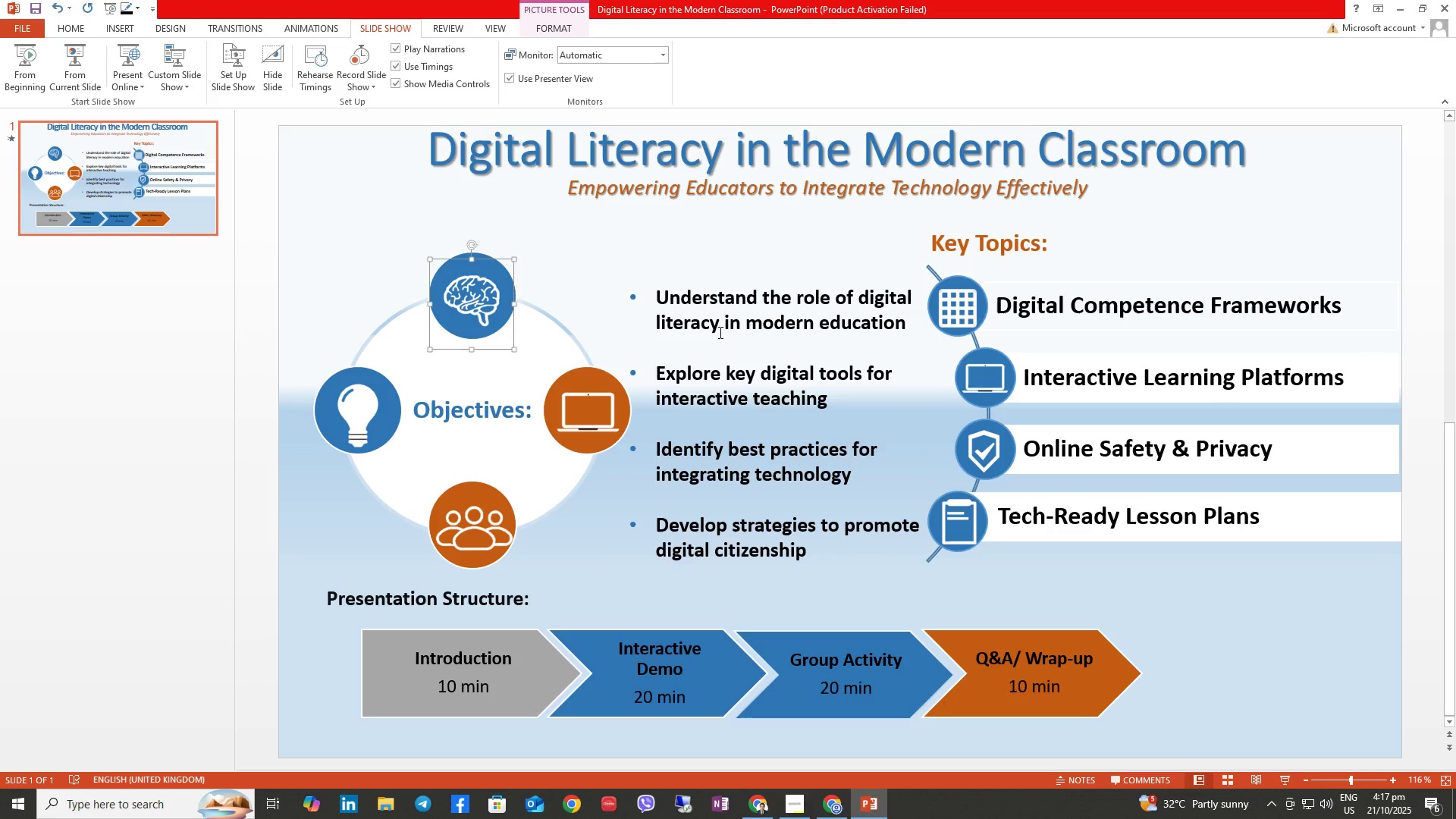 
left_click([720, 332])
 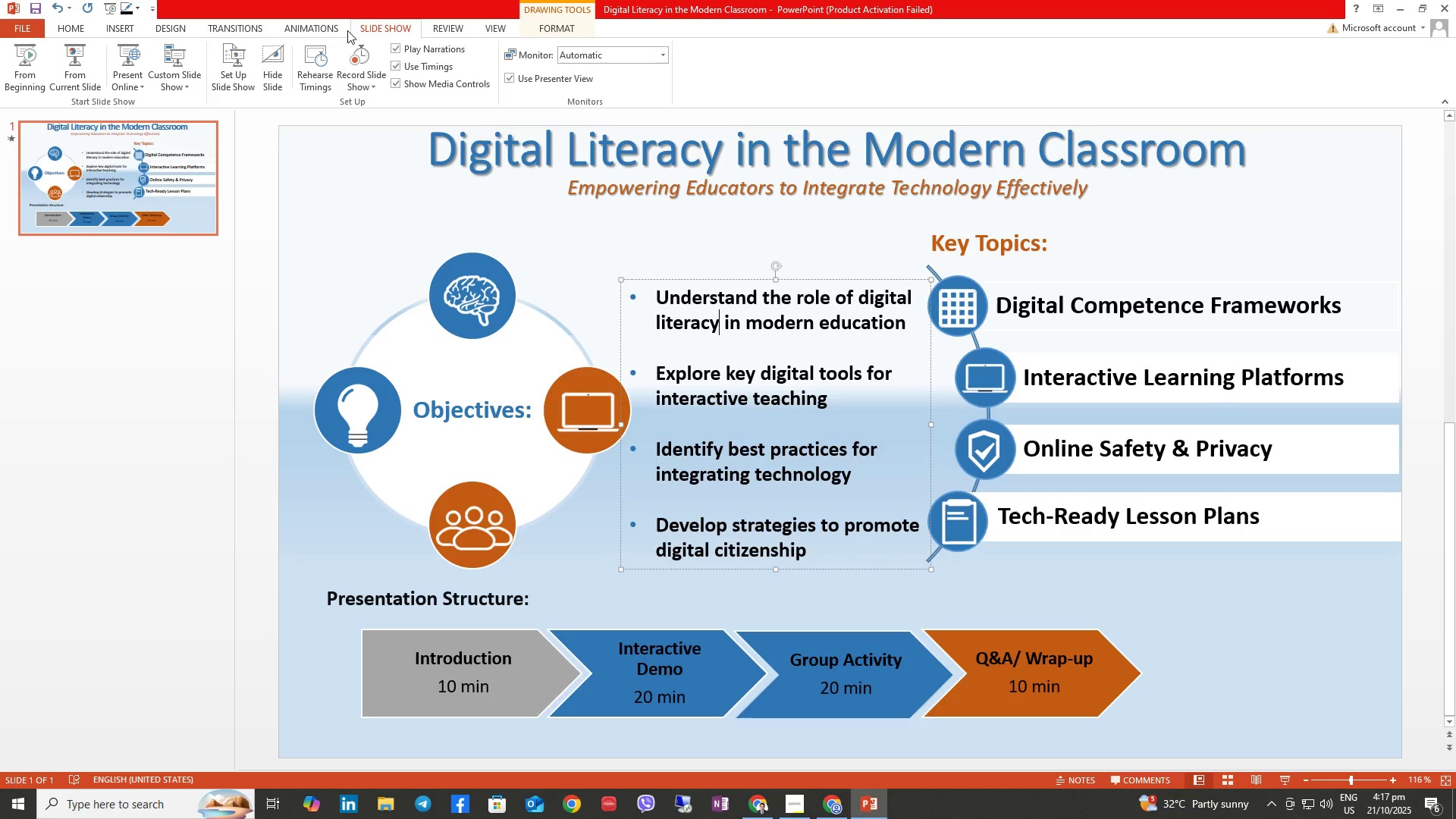 
left_click([335, 22])
 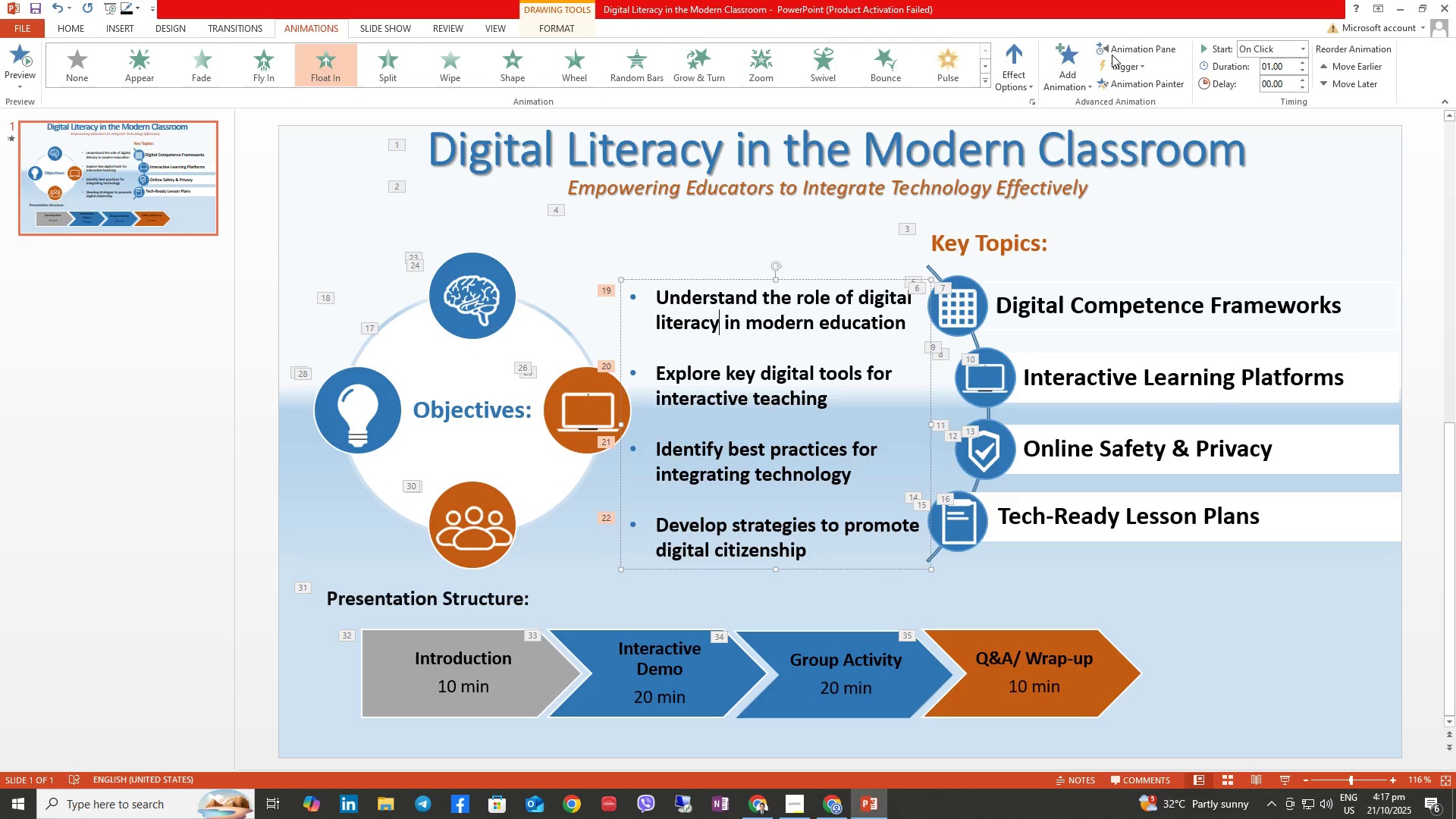 
mouse_move([1016, 100])
 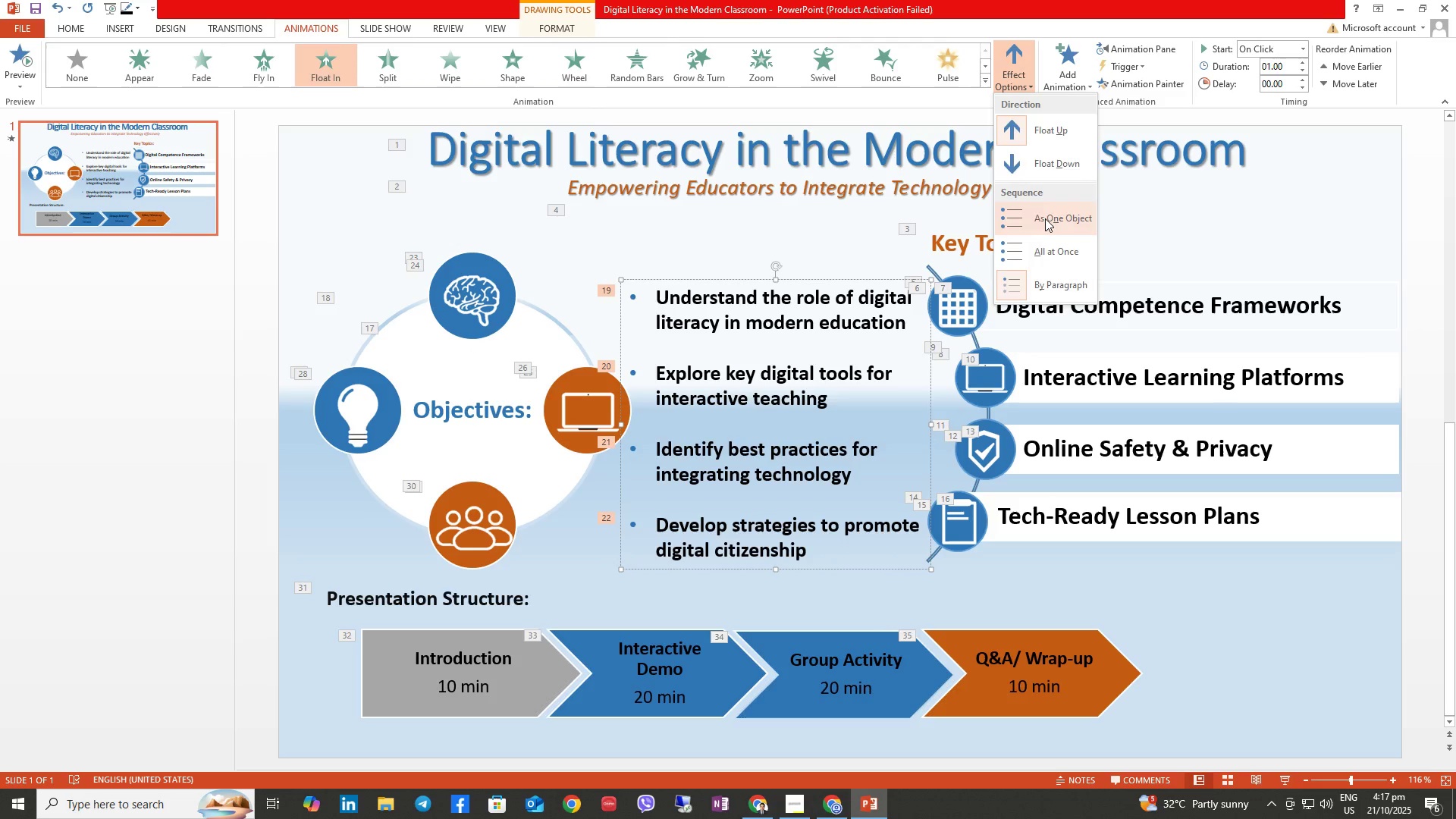 
left_click([1045, 218])
 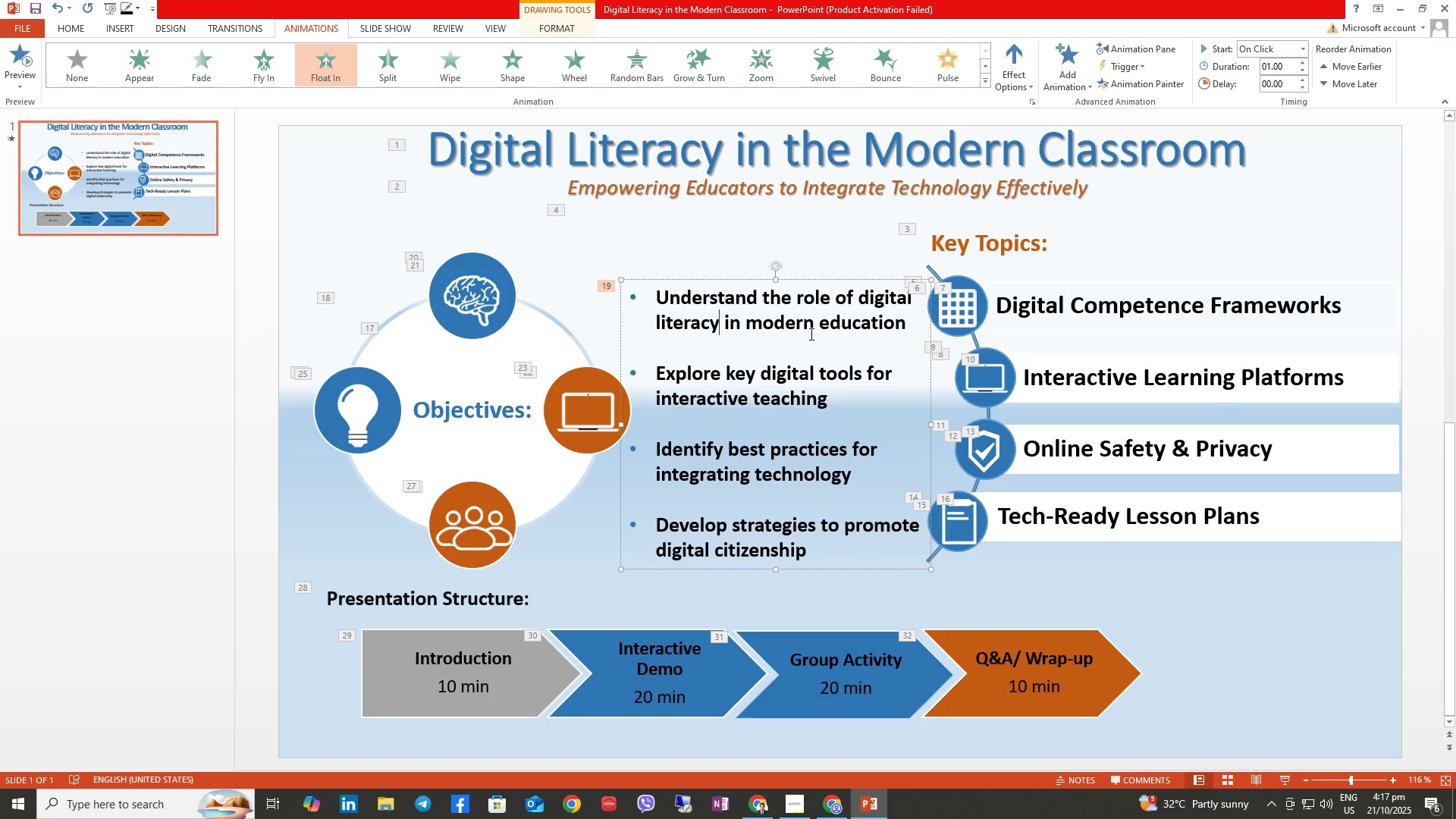 
wait(18.1)
 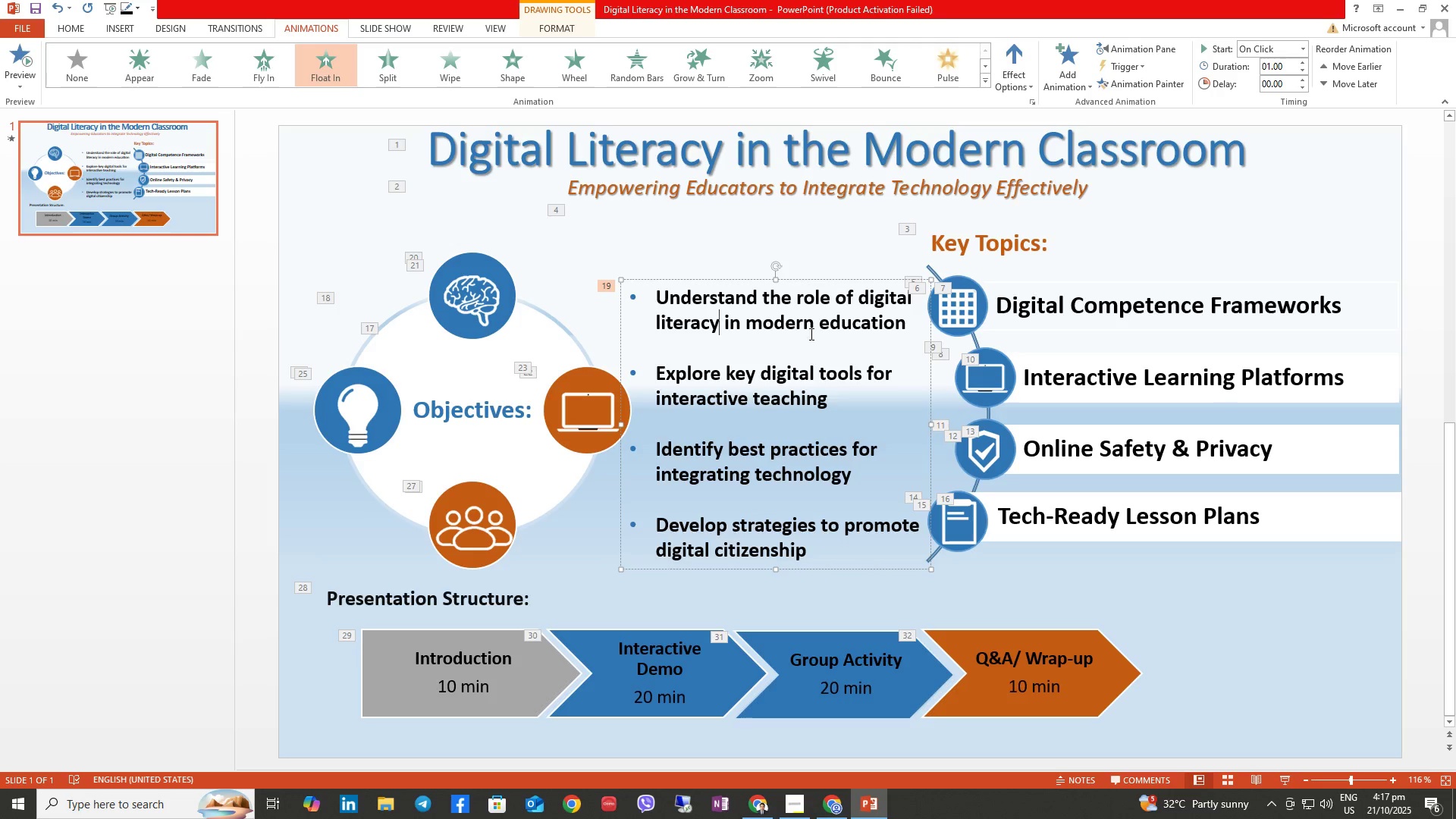 
left_click([798, 818])